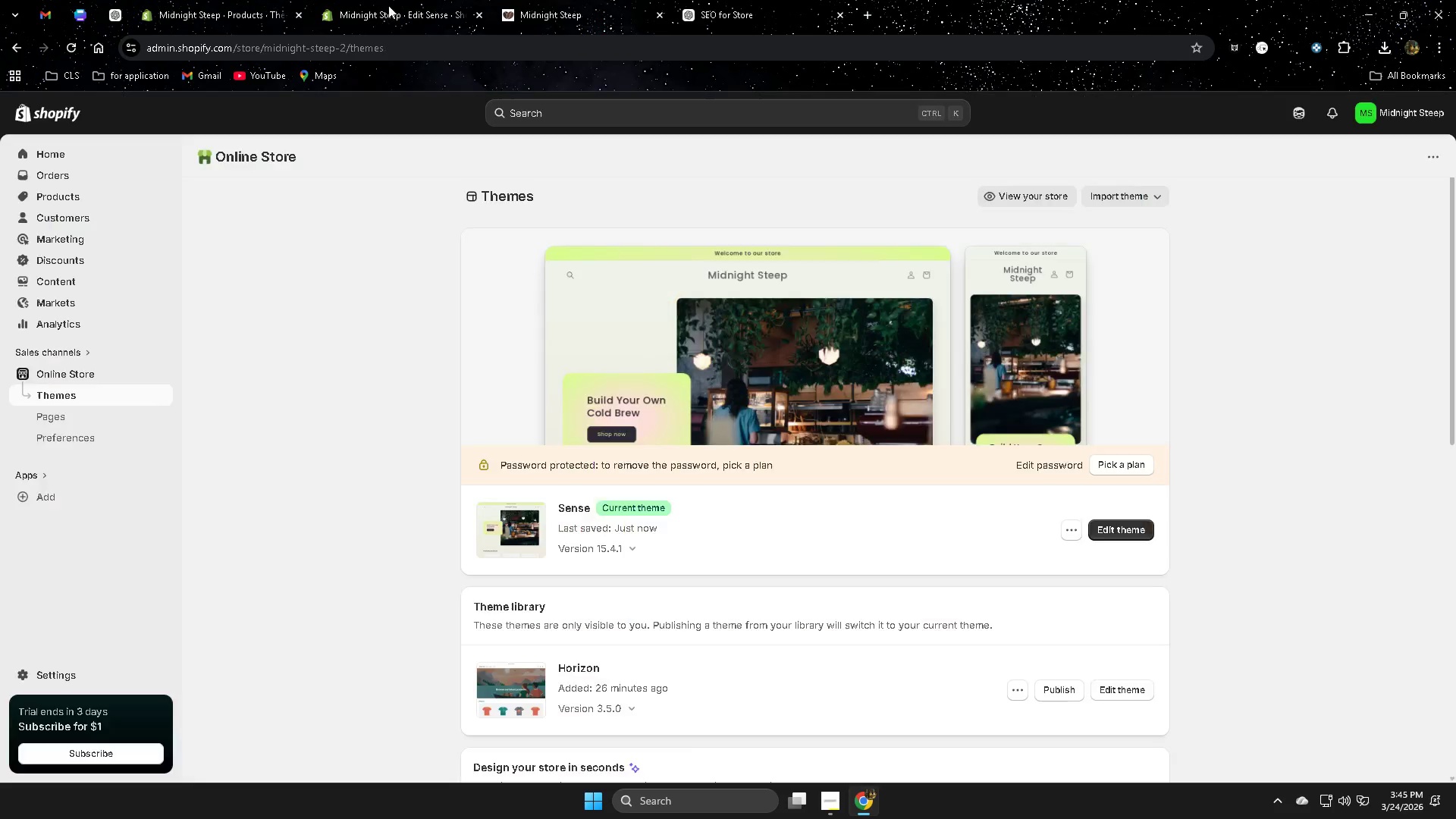 
double_click([191, 0])
 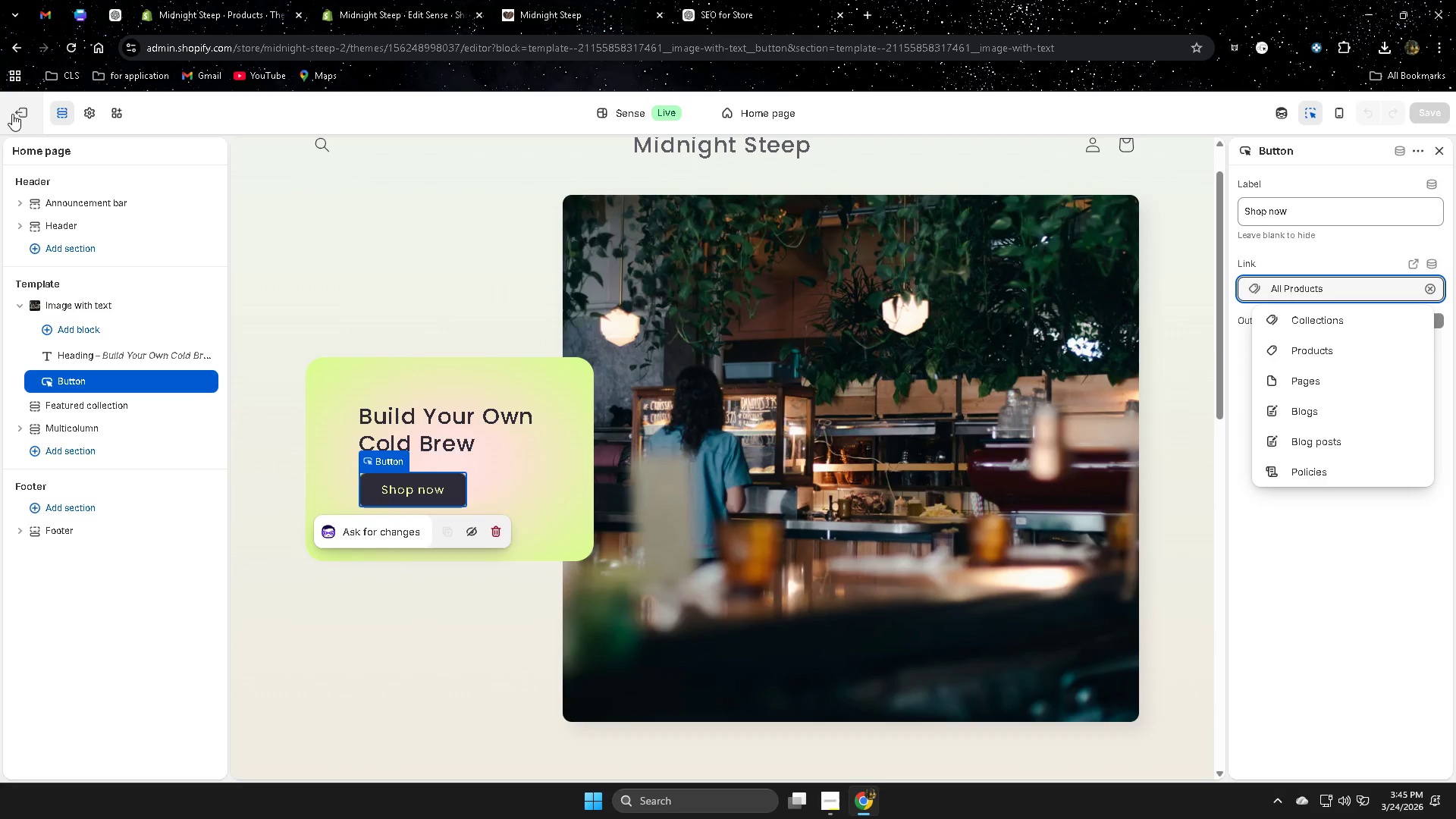 
left_click([14, 112])
 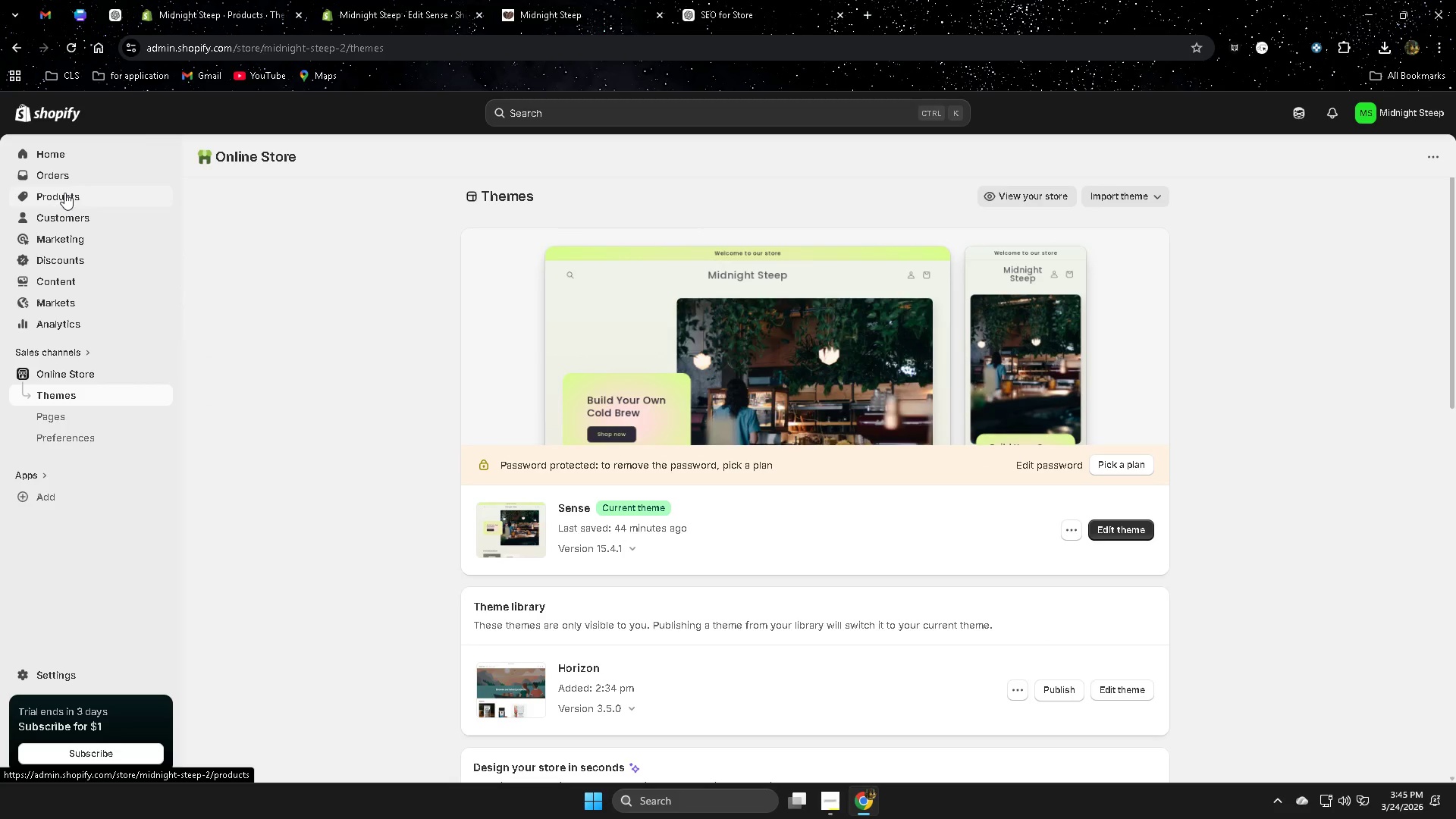 
wait(6.25)
 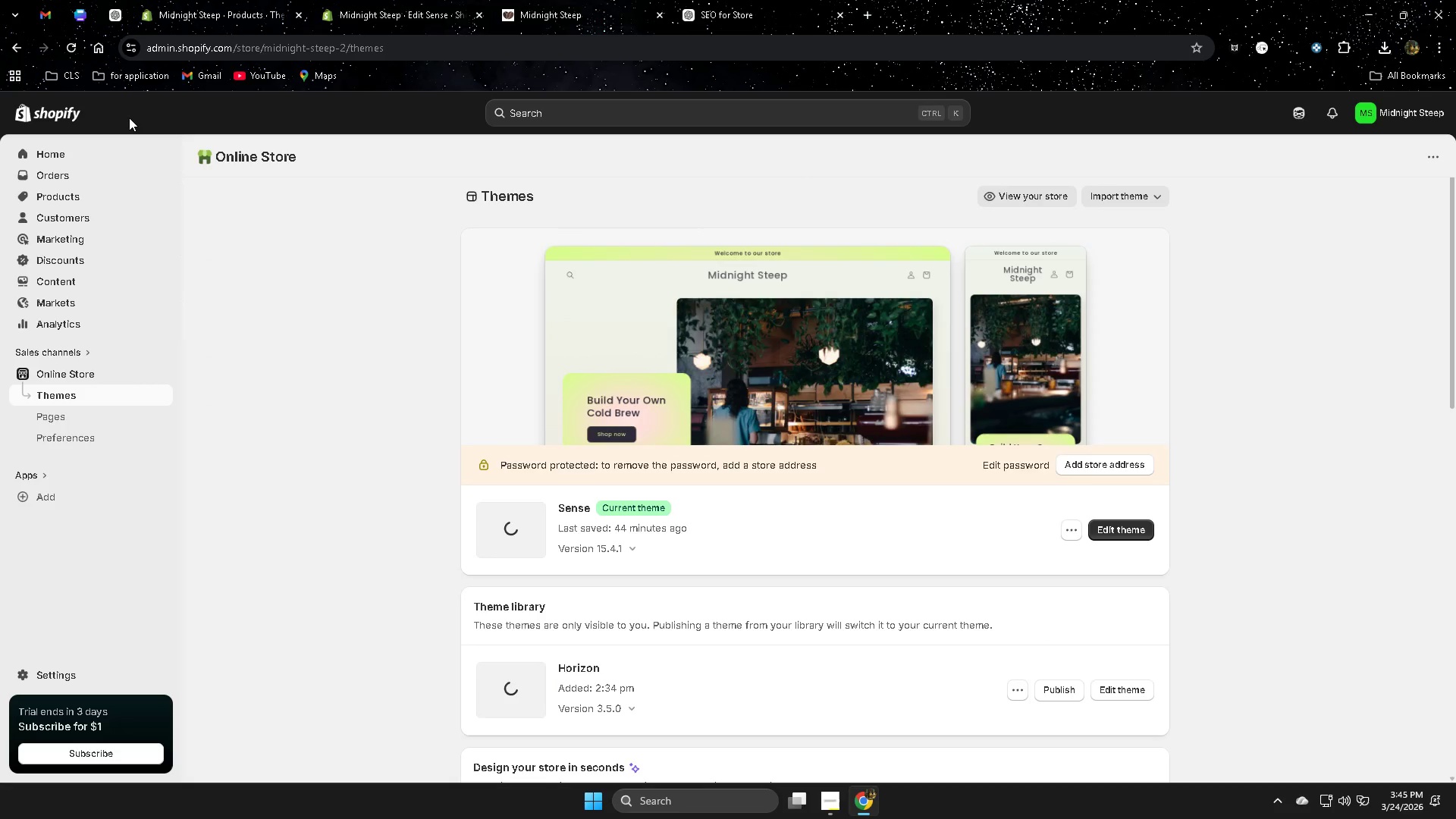 
left_click([67, 199])
 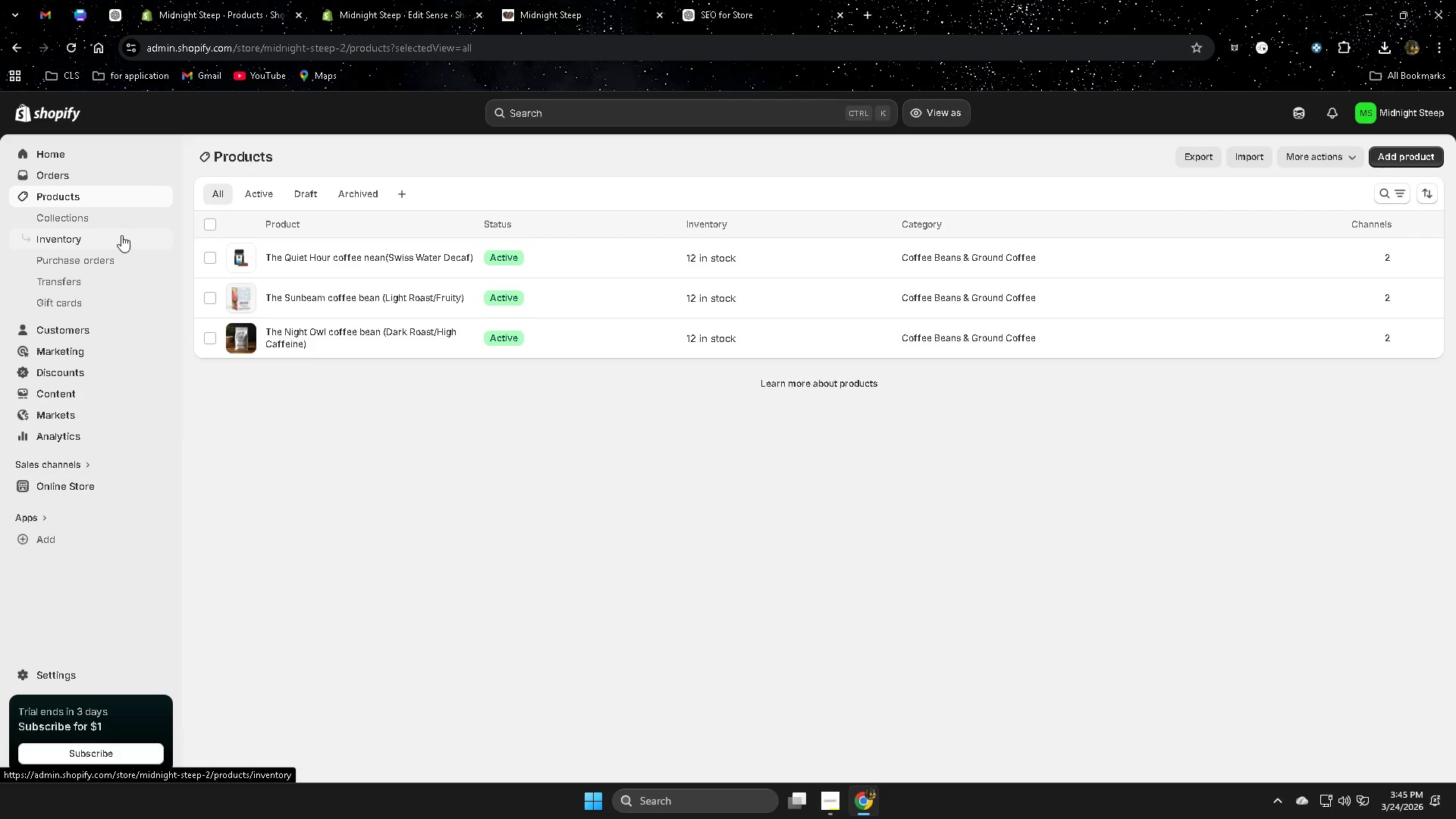 
left_click([121, 223])
 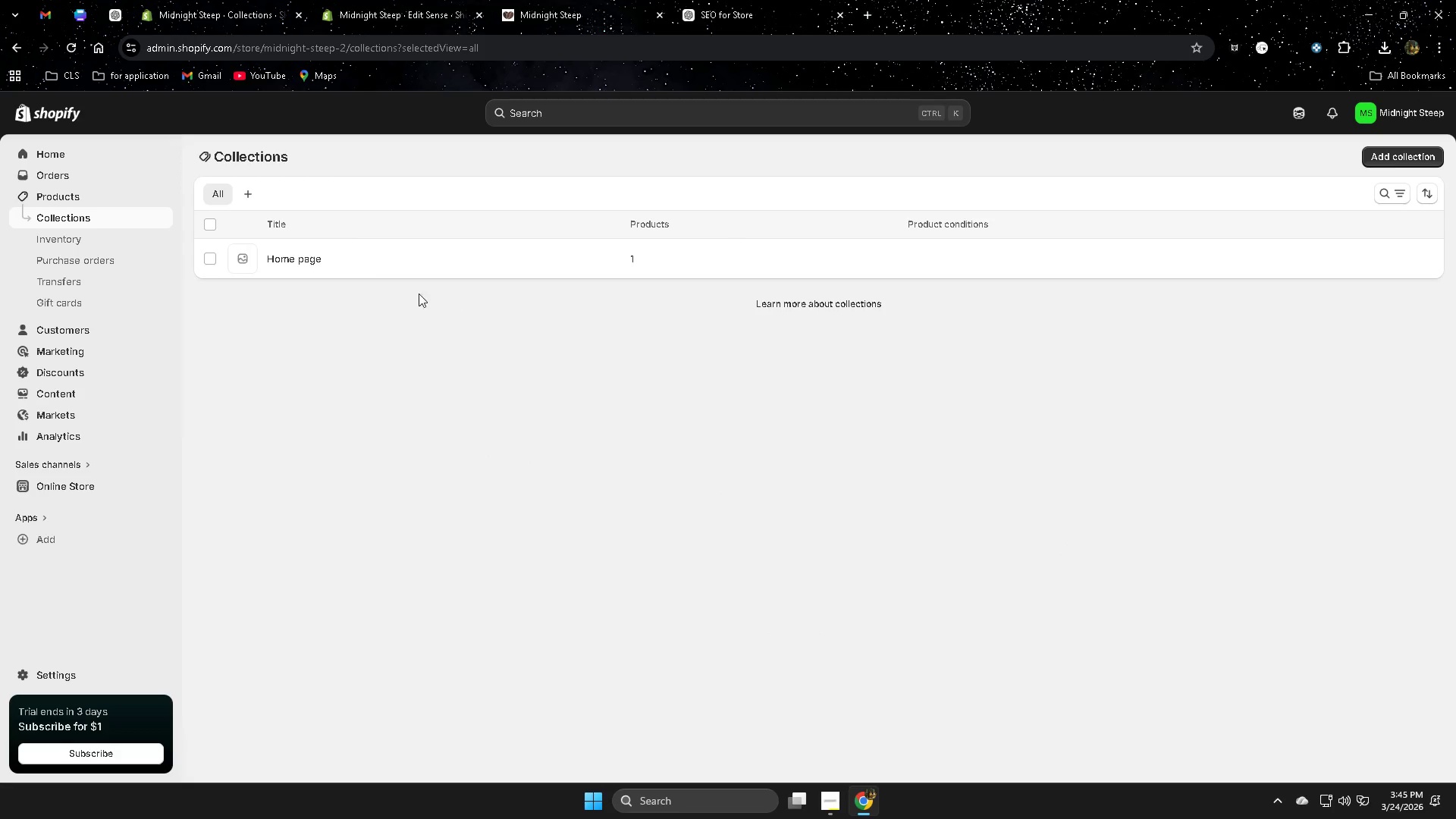 
wait(6.5)
 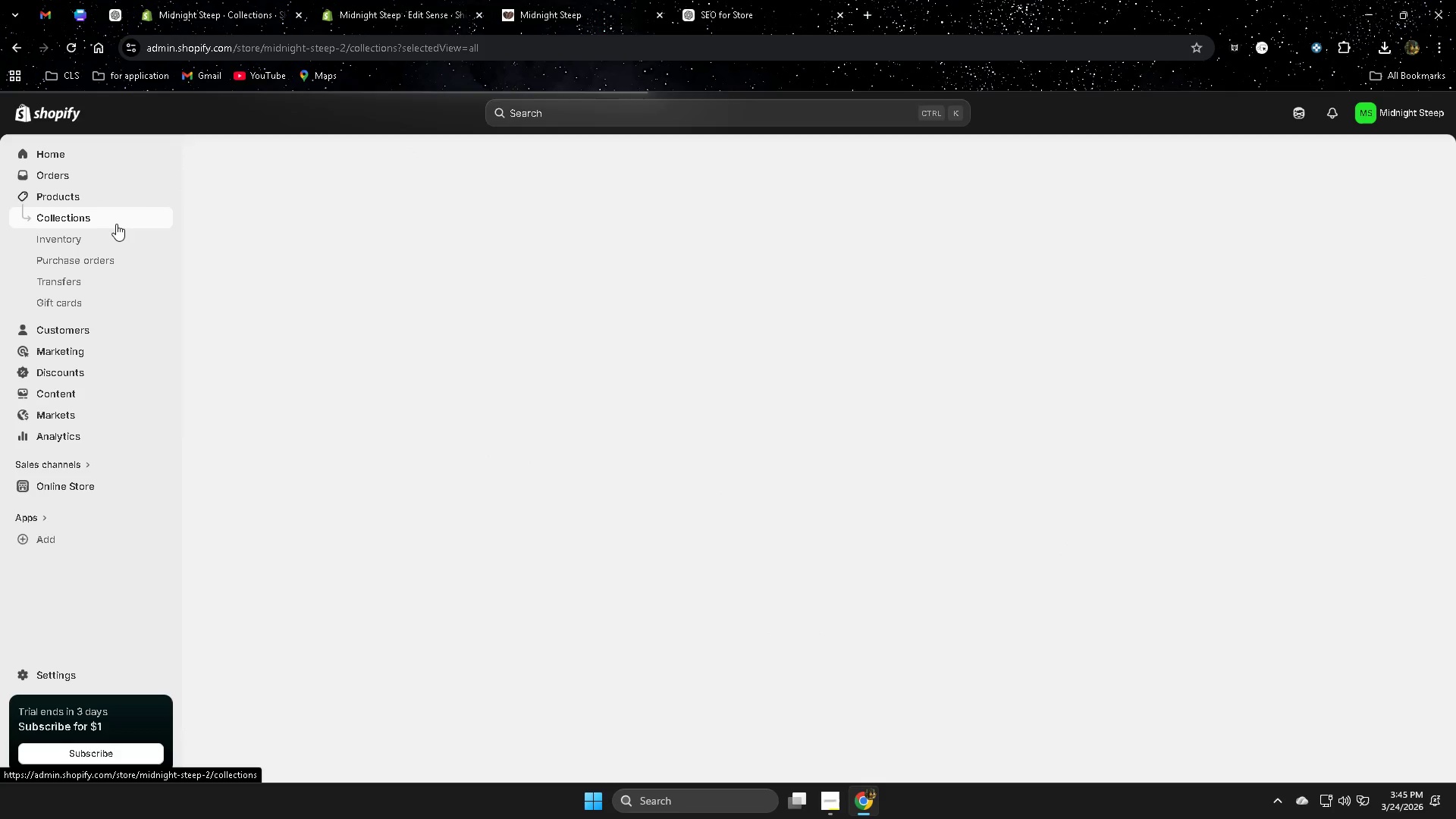 
left_click([1392, 162])
 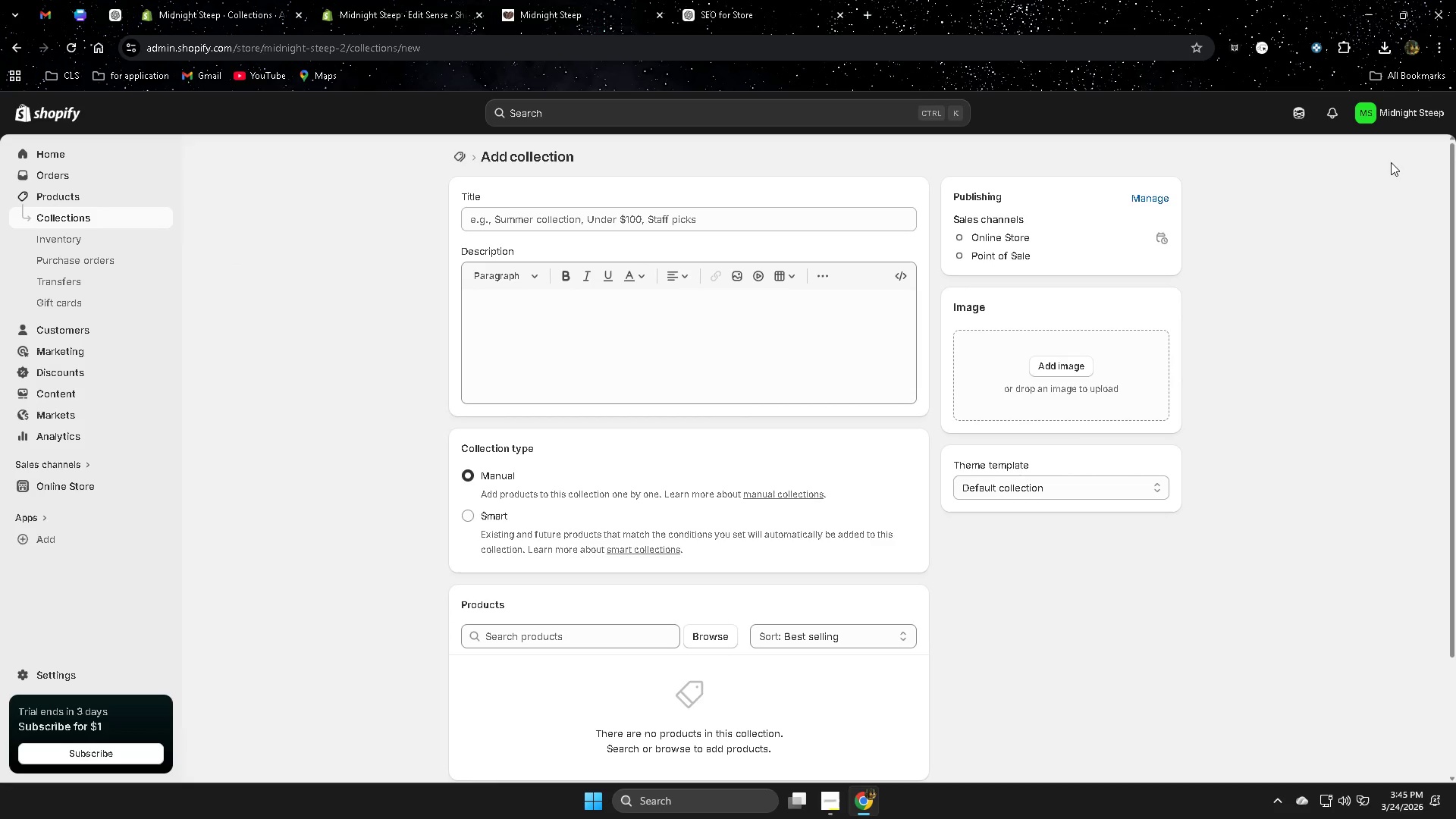 
scroll: coordinate [738, 635], scroll_direction: down, amount: 3.0
 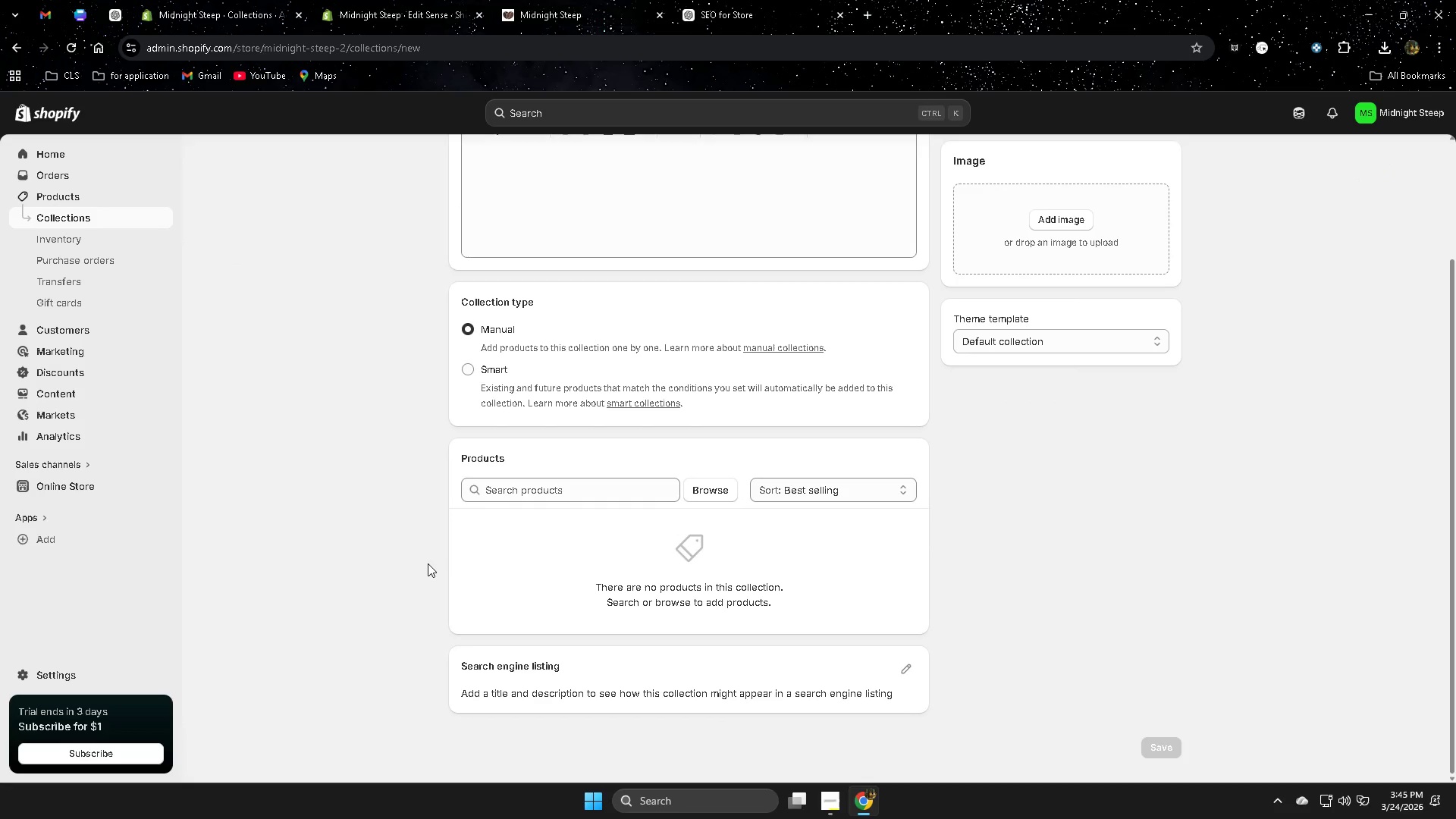 
scroll: coordinate [428, 563], scroll_direction: up, amount: 2.0
 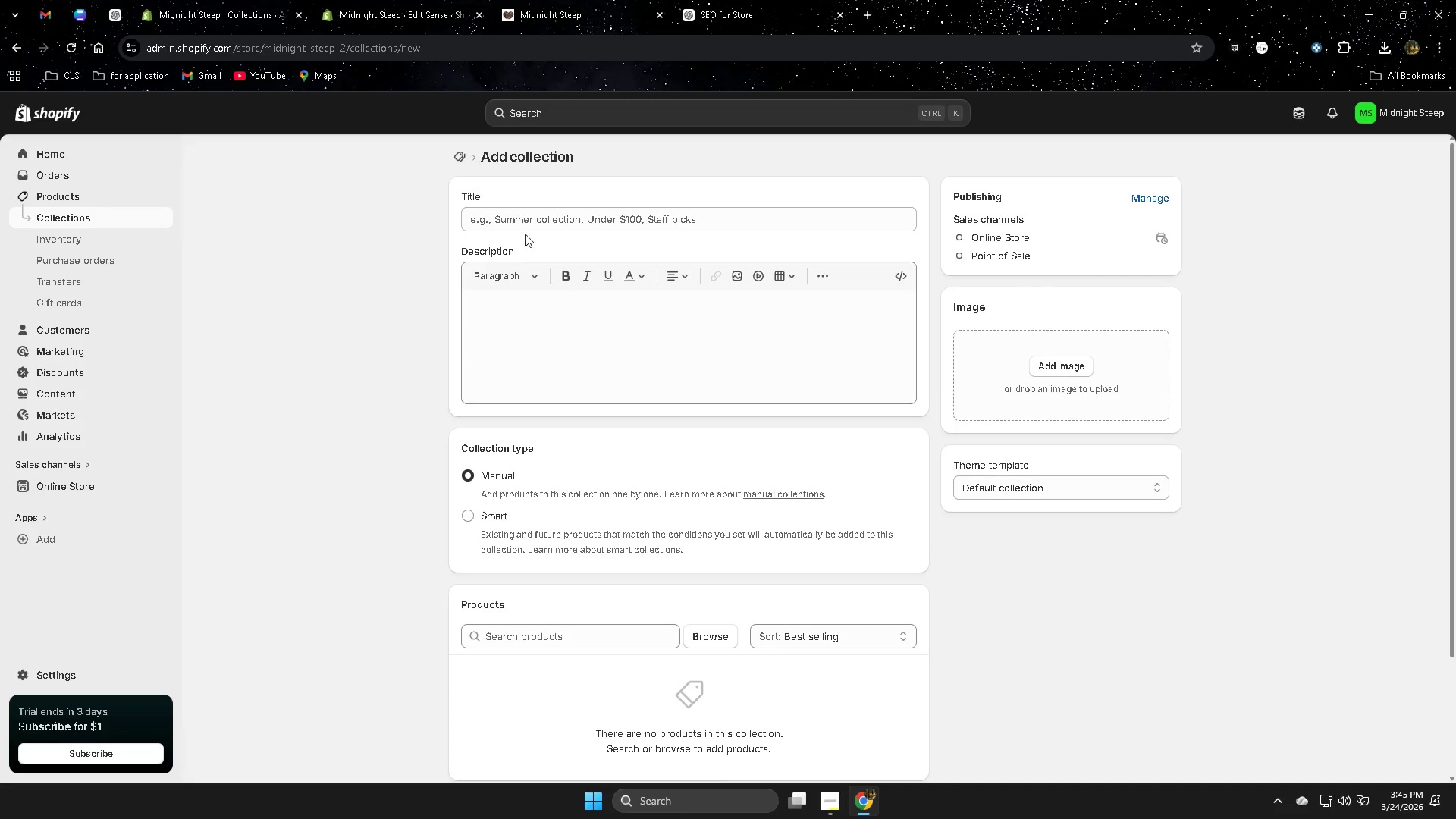 
left_click([560, 350])
 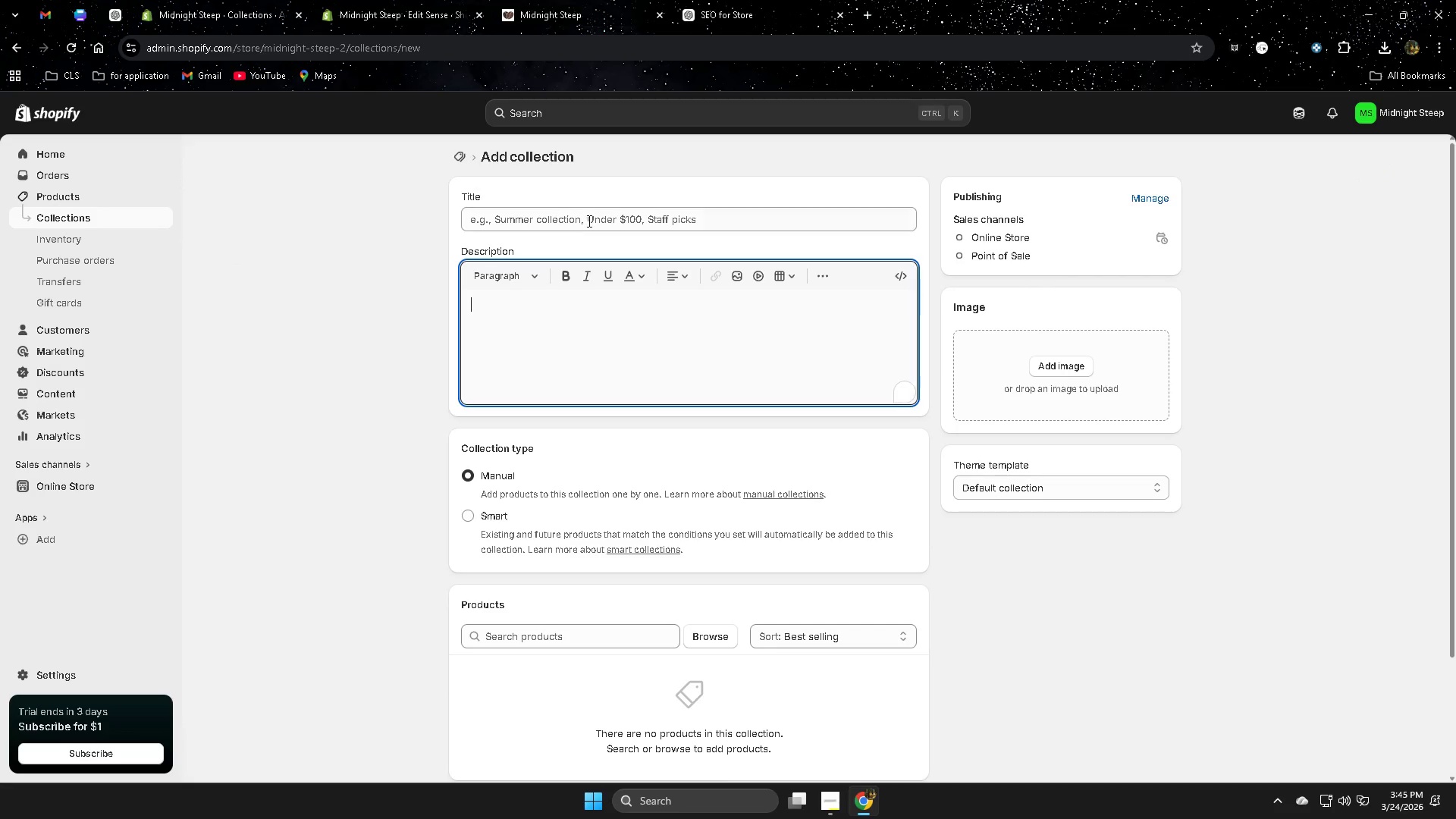 
left_click([588, 219])
 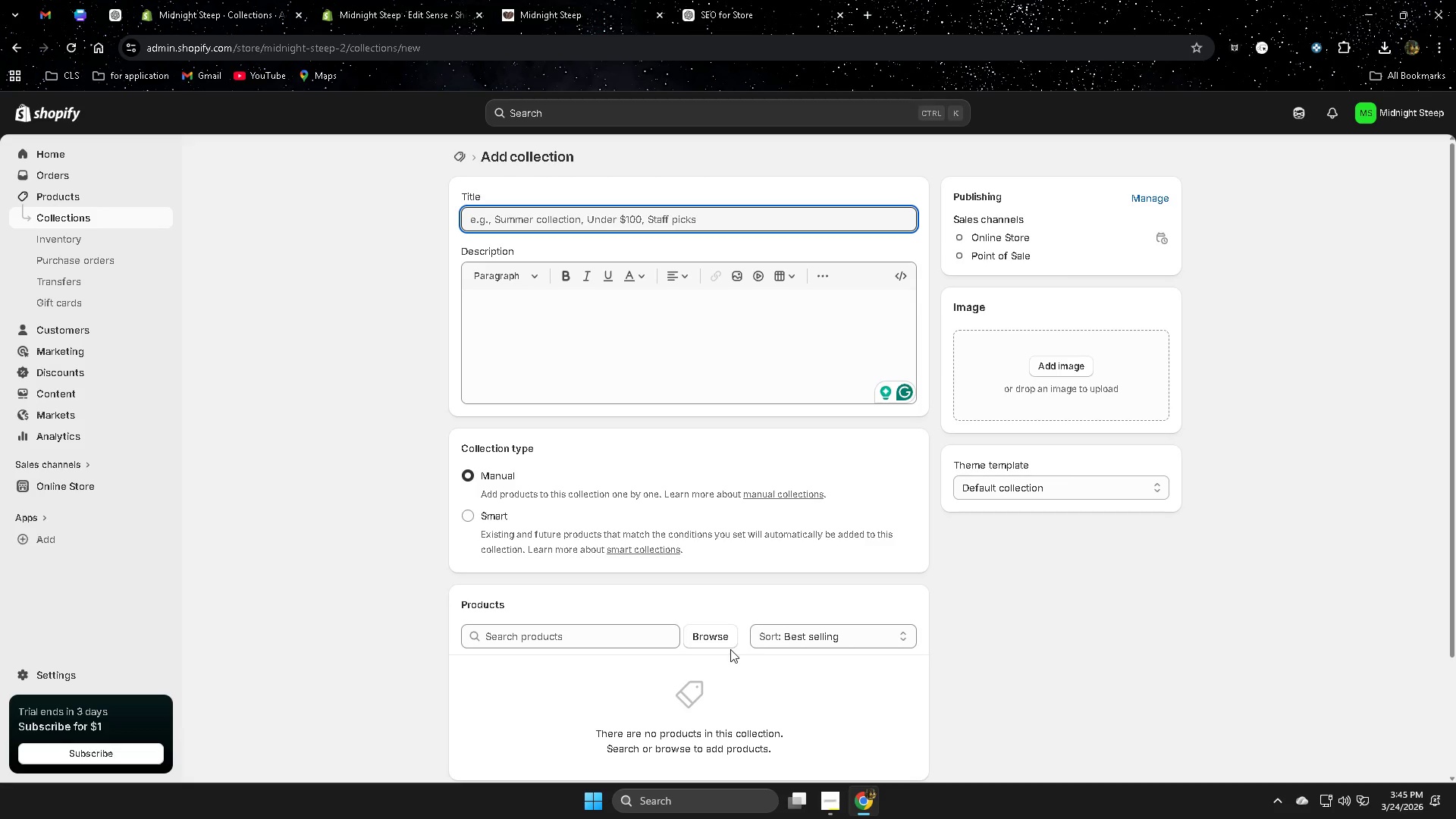 
left_click([726, 639])
 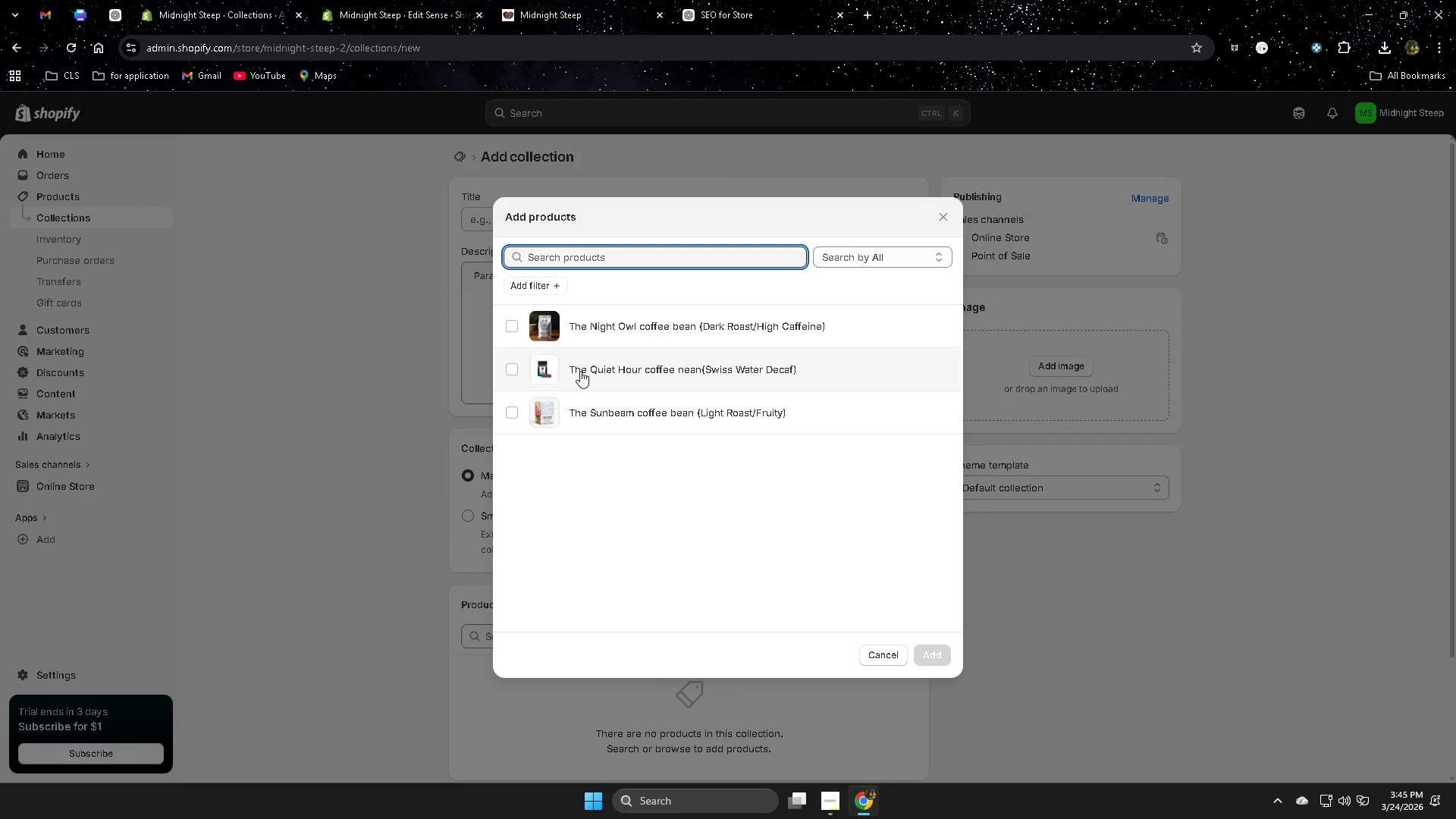 
left_click([513, 325])
 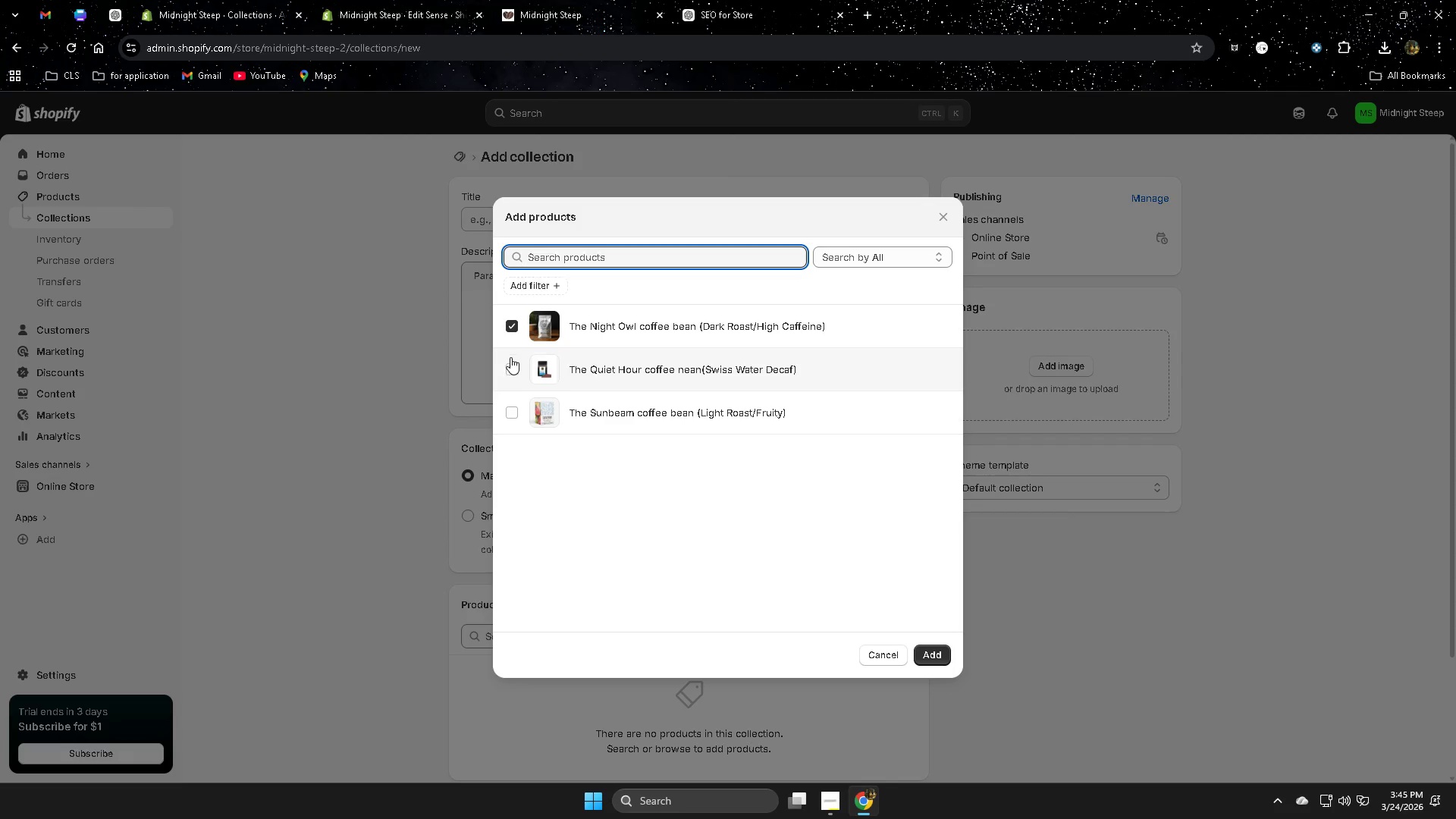 
left_click([510, 357])
 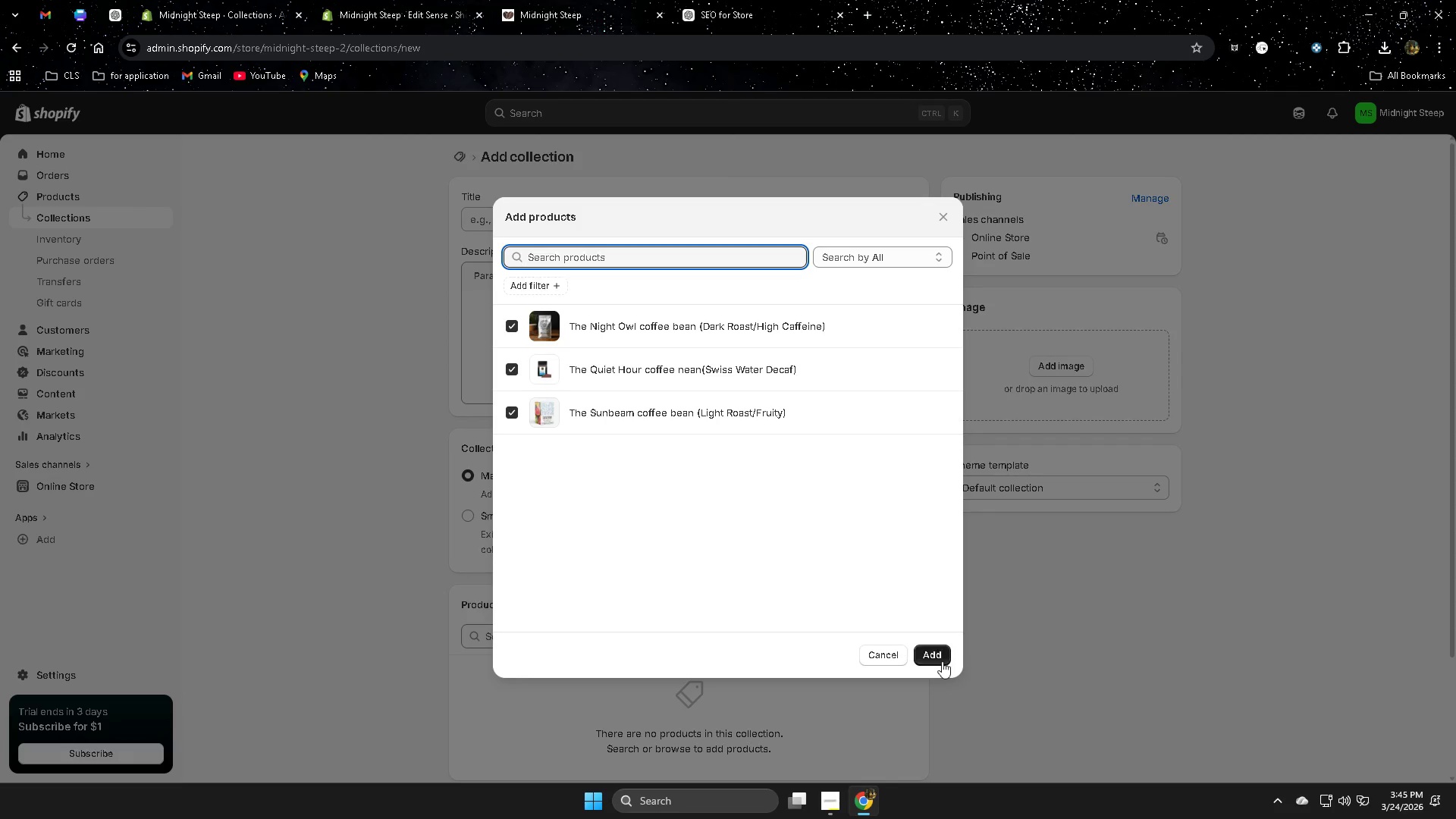 
left_click([927, 658])
 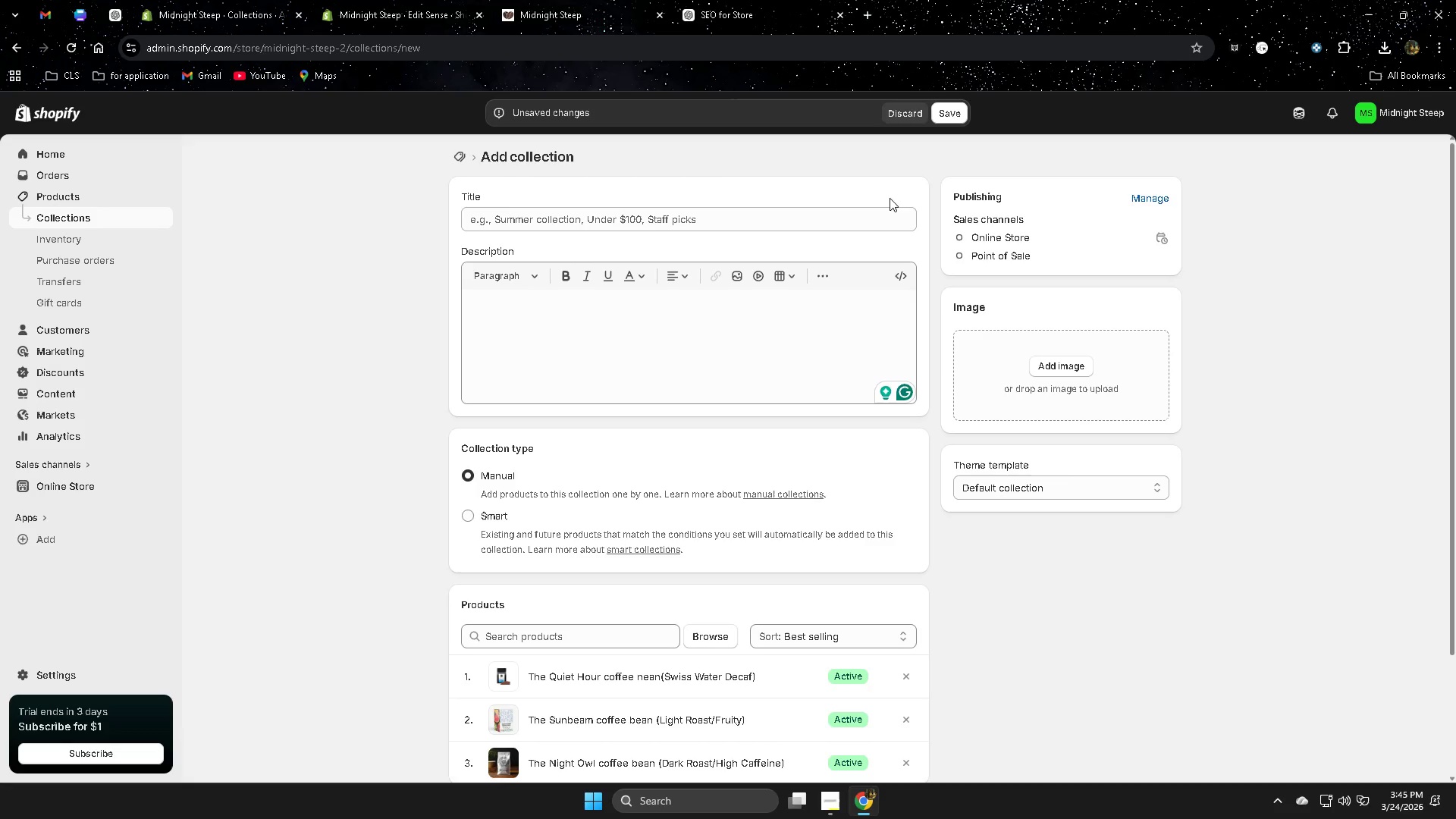 
left_click([955, 110])
 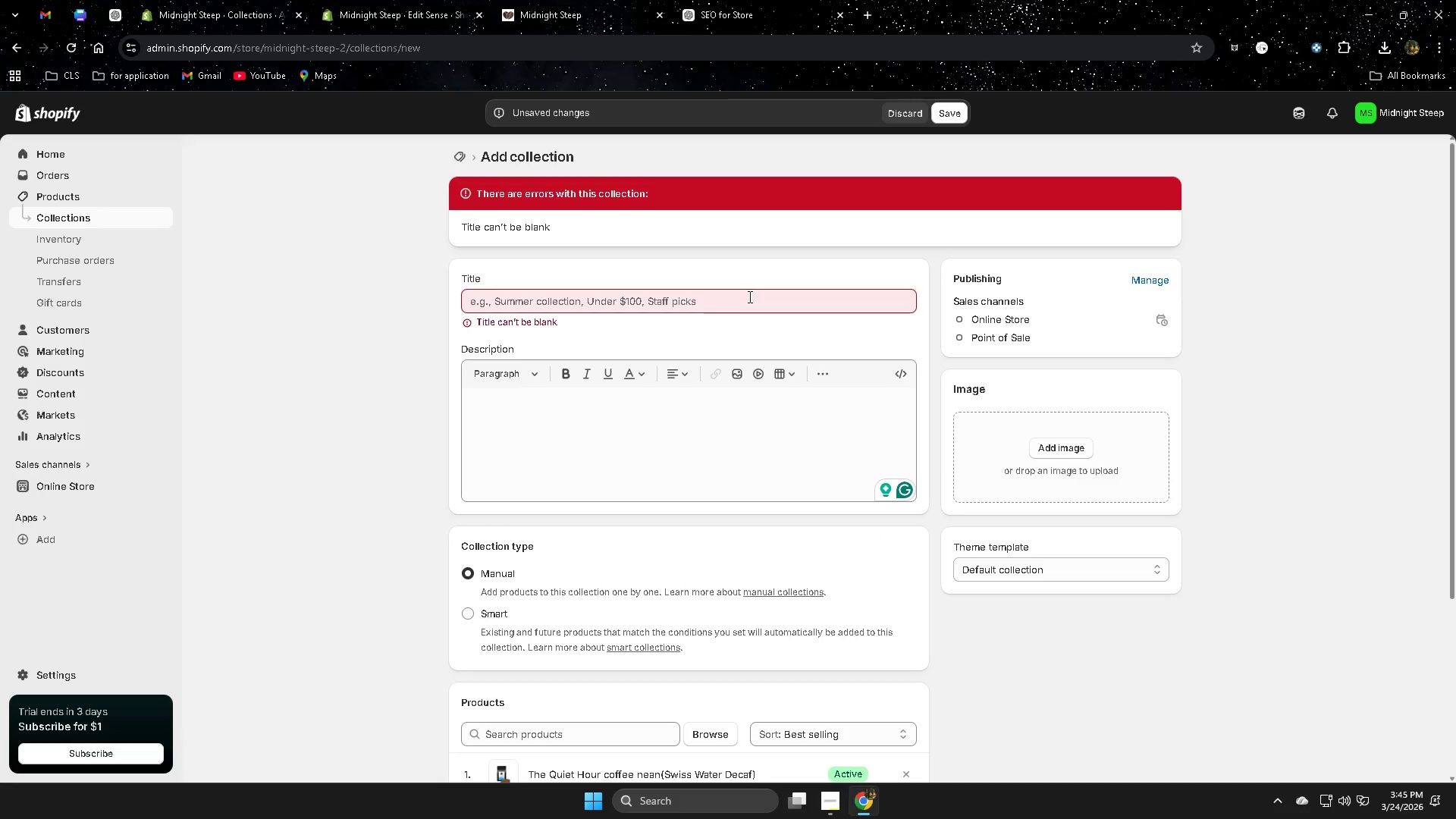 
left_click([748, 297])
 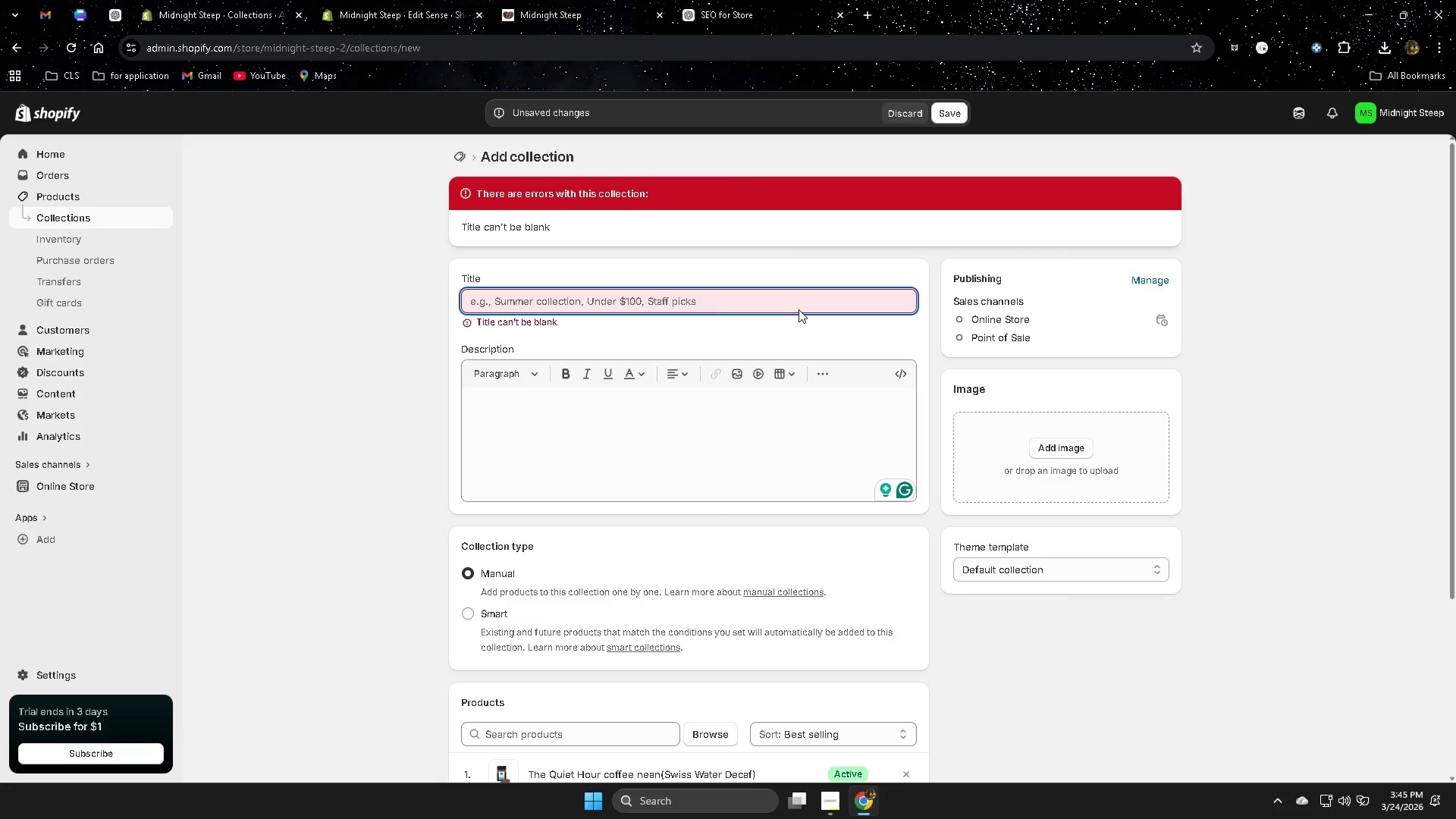 
type(pir)
key(Backspace)
key(Backspace)
type(roduct)
 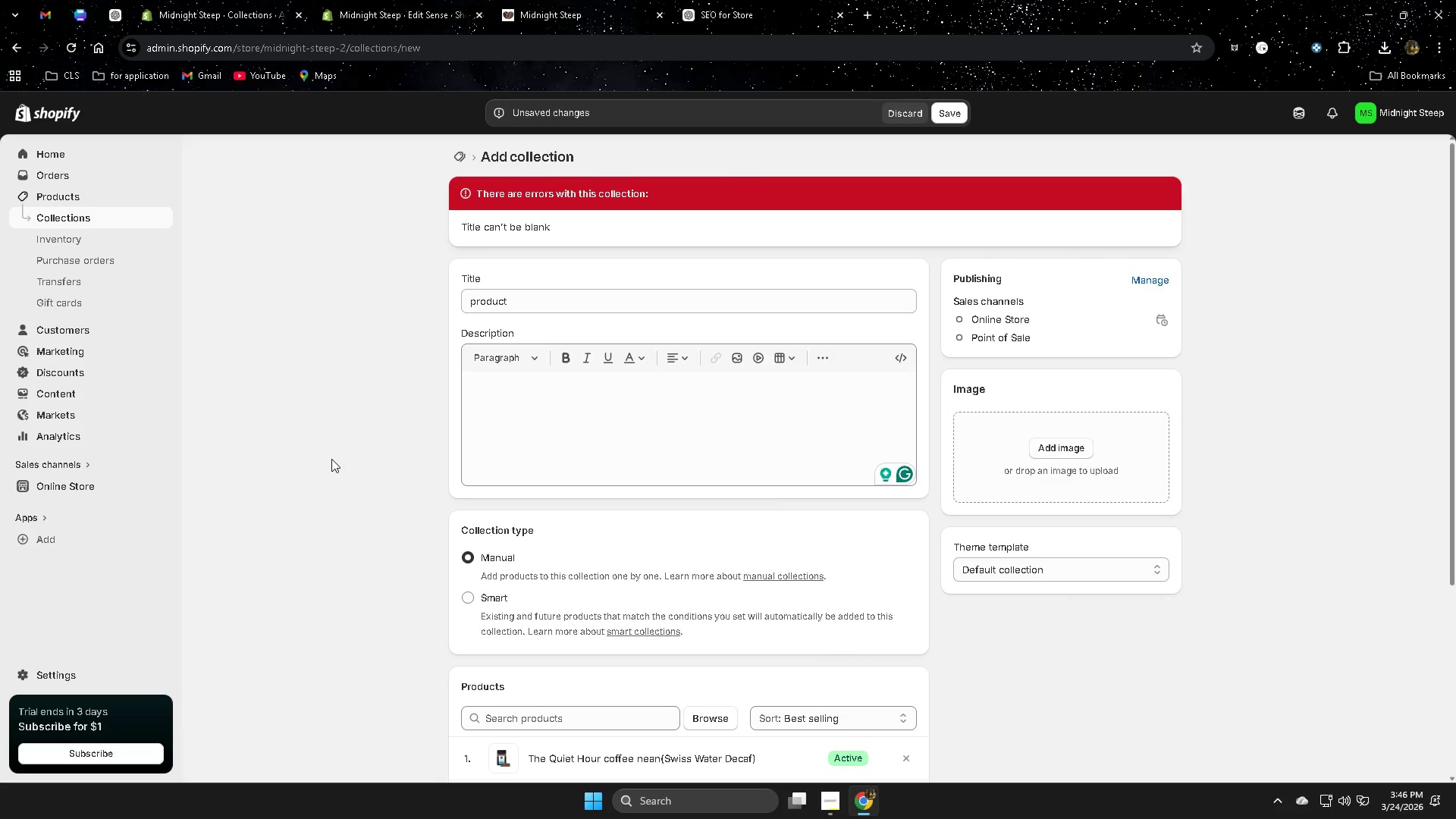 
left_click([946, 109])
 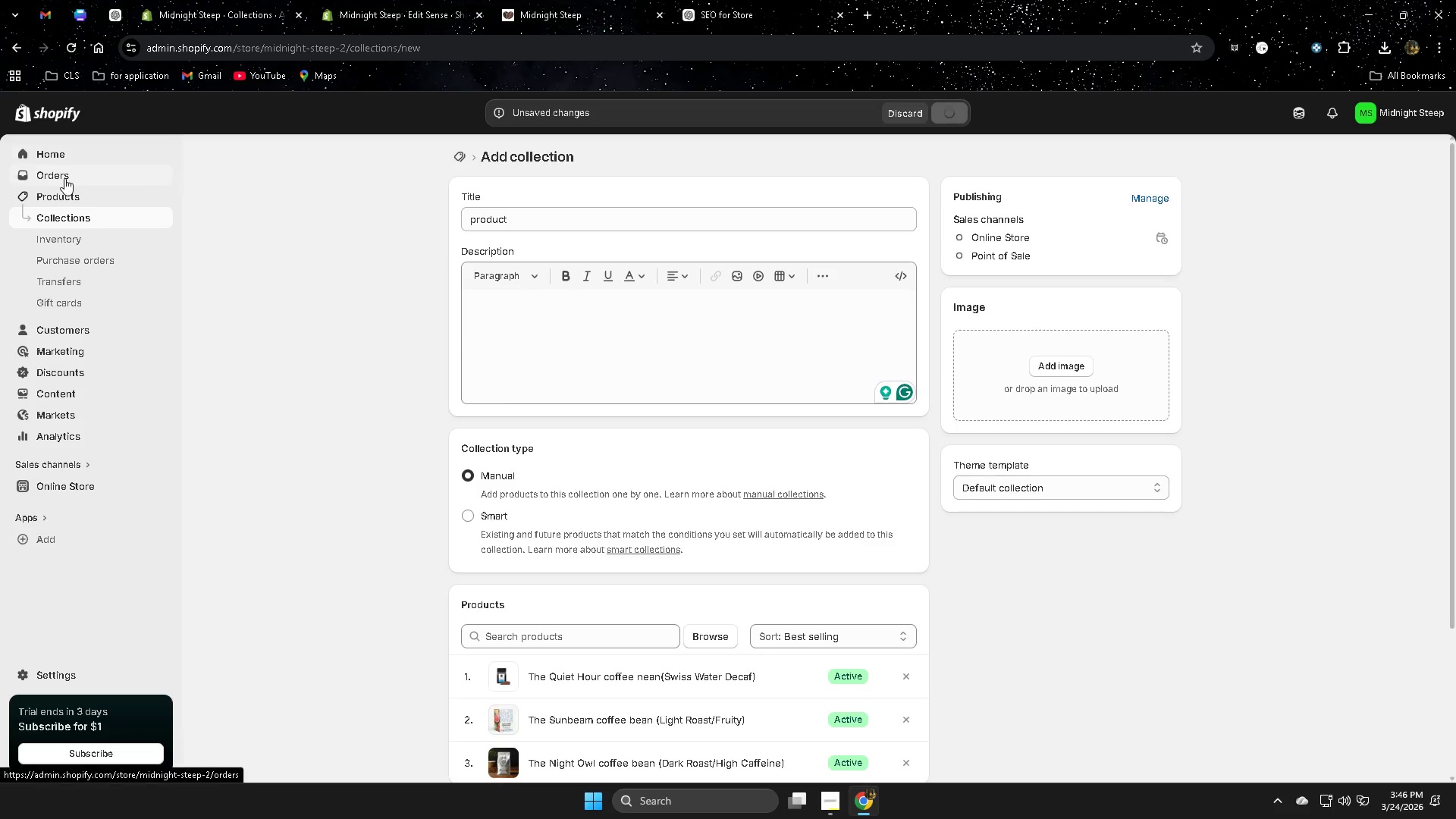 
left_click([215, 0])
 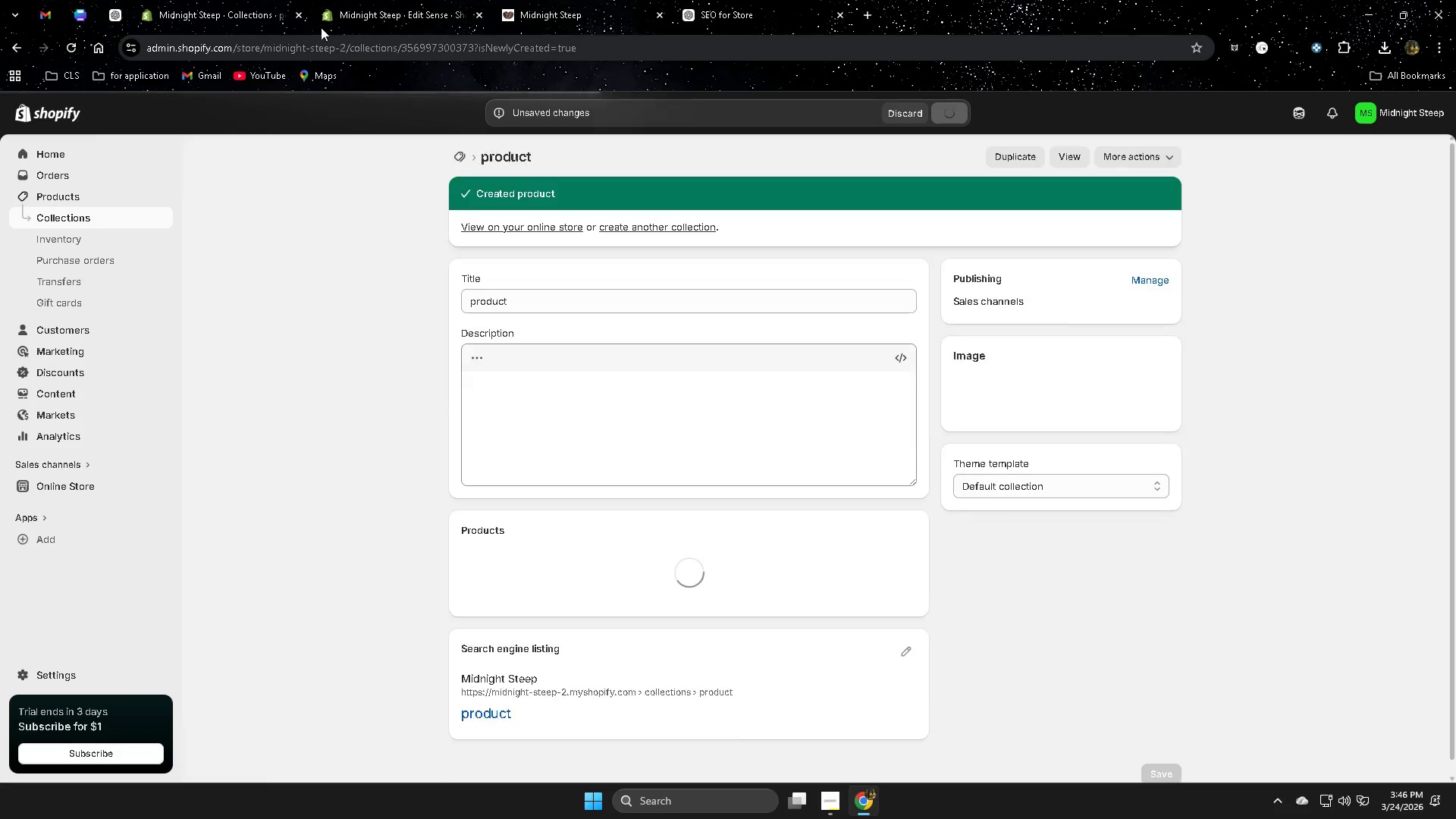 
mouse_move([388, 0])
 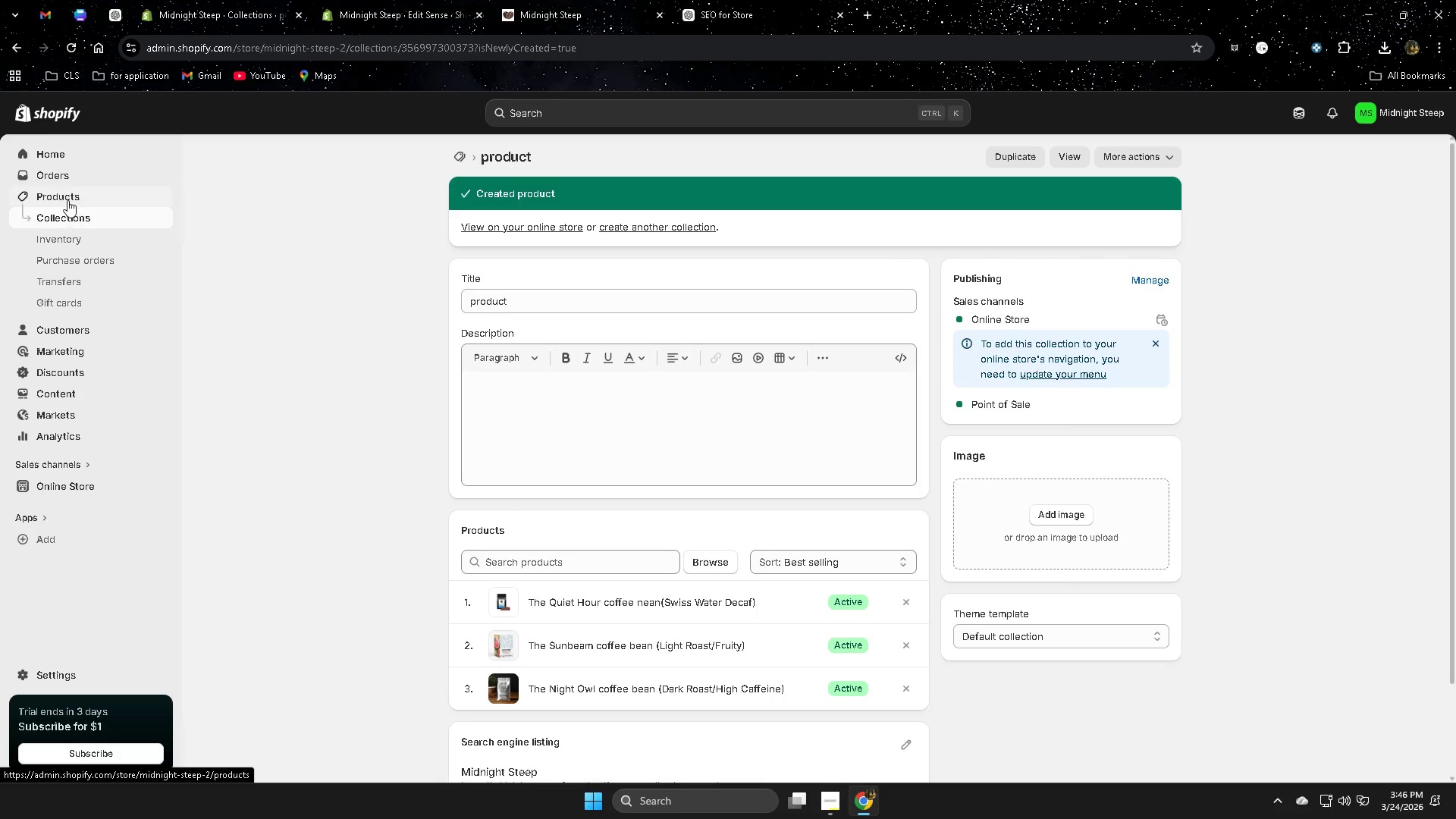 
left_click([450, 0])
 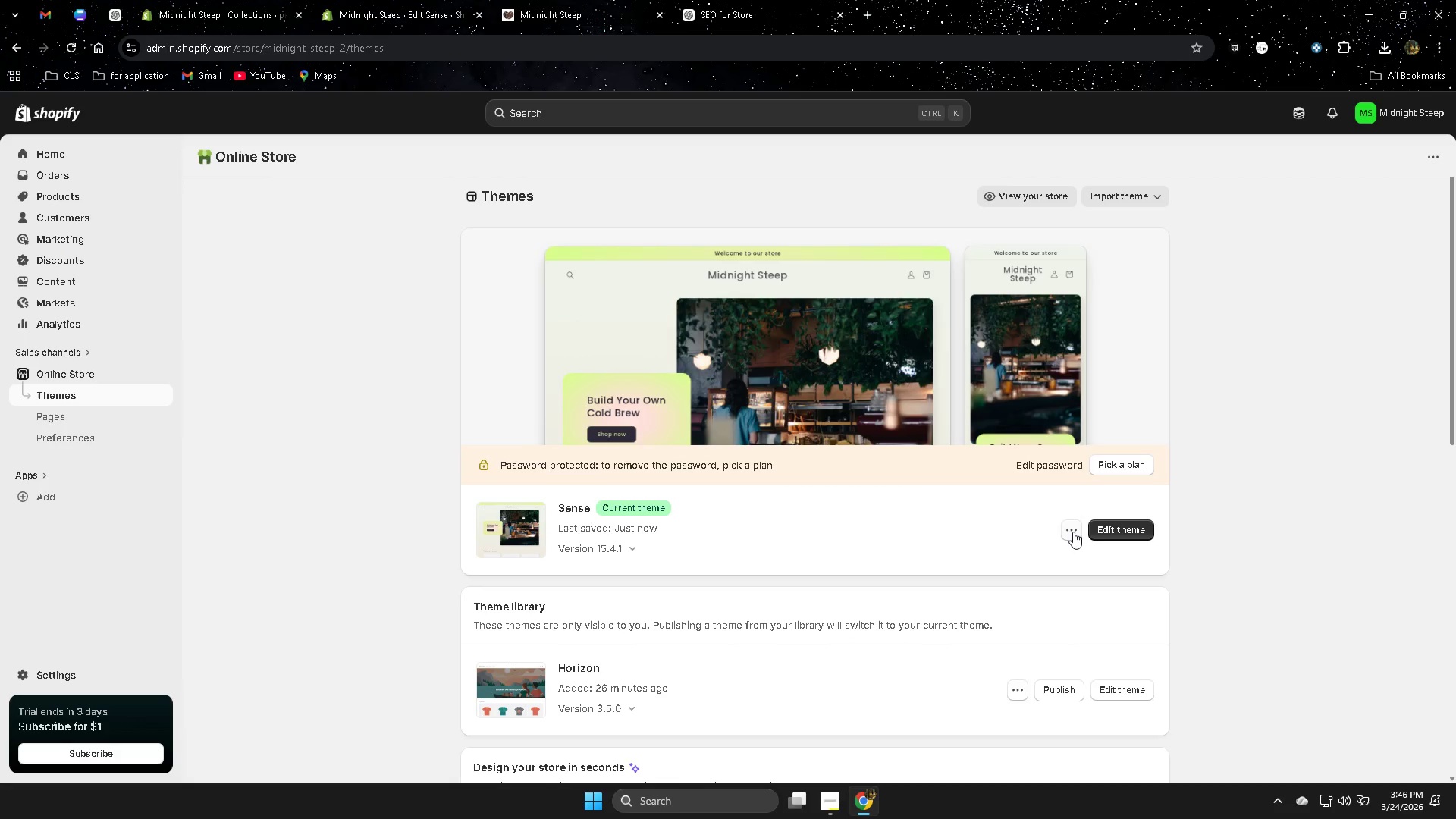 
left_click([1116, 531])
 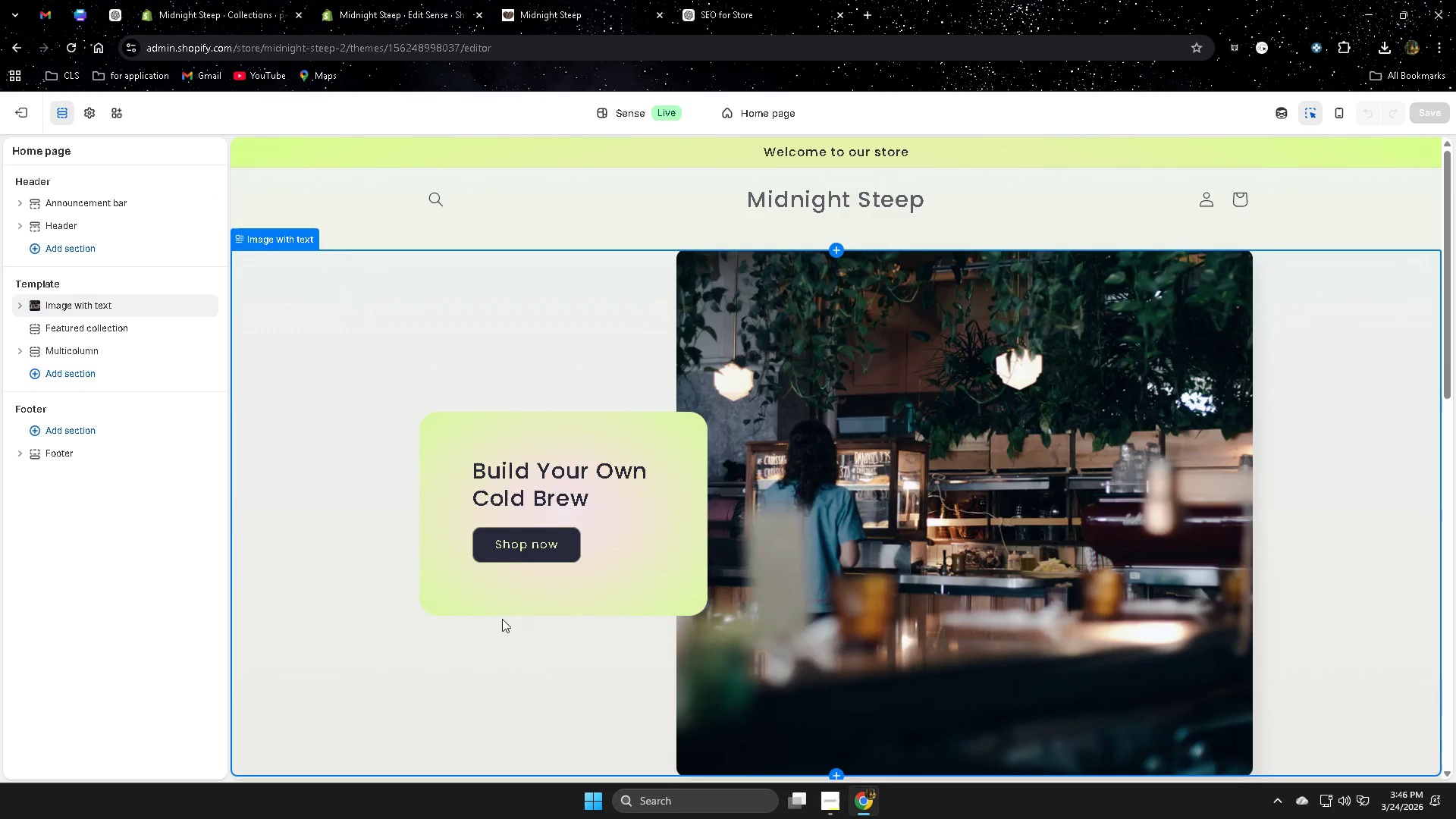 
left_click([519, 547])
 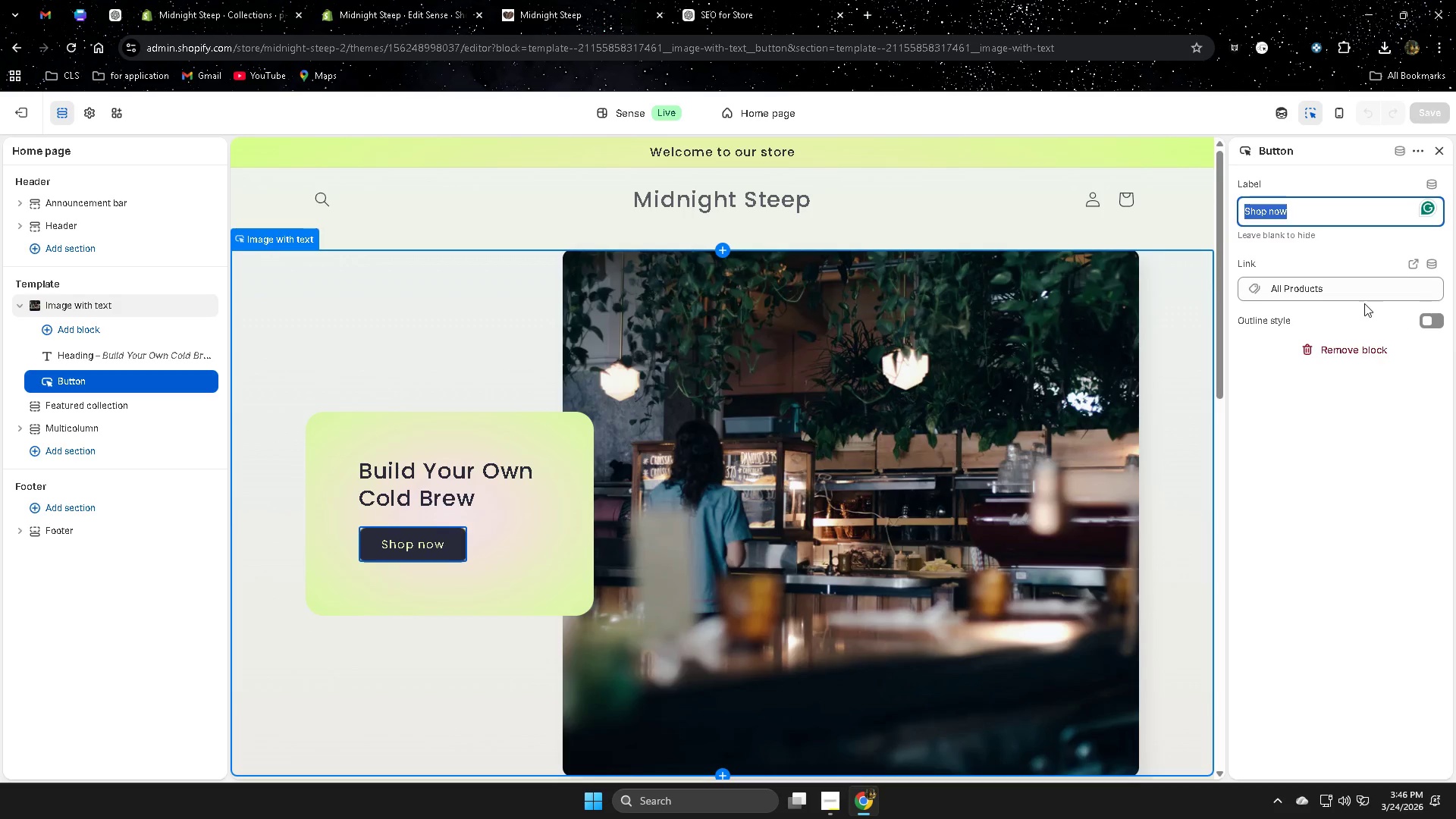 
left_click([1360, 294])
 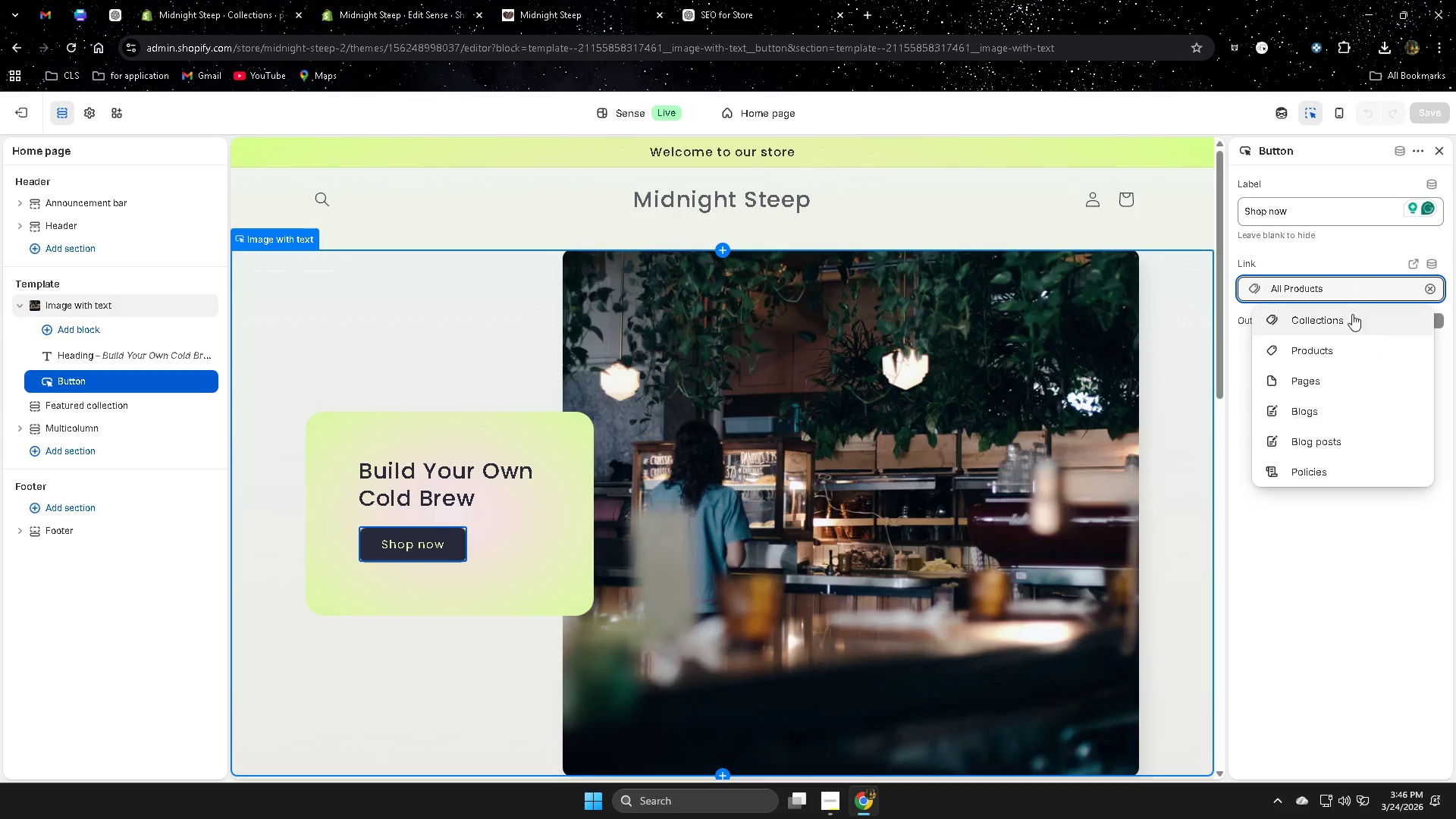 
left_click([1348, 322])
 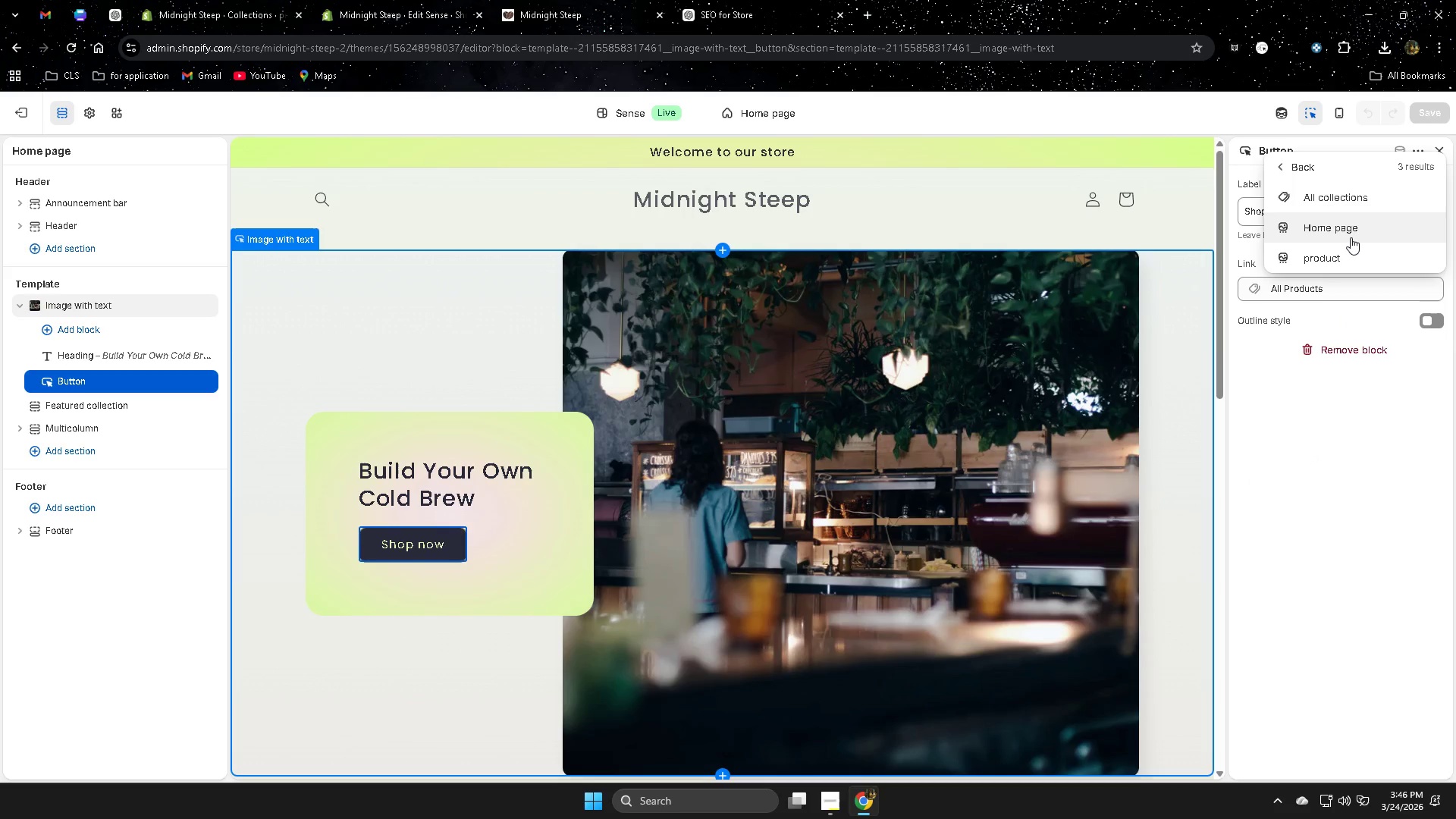 
left_click([1342, 262])
 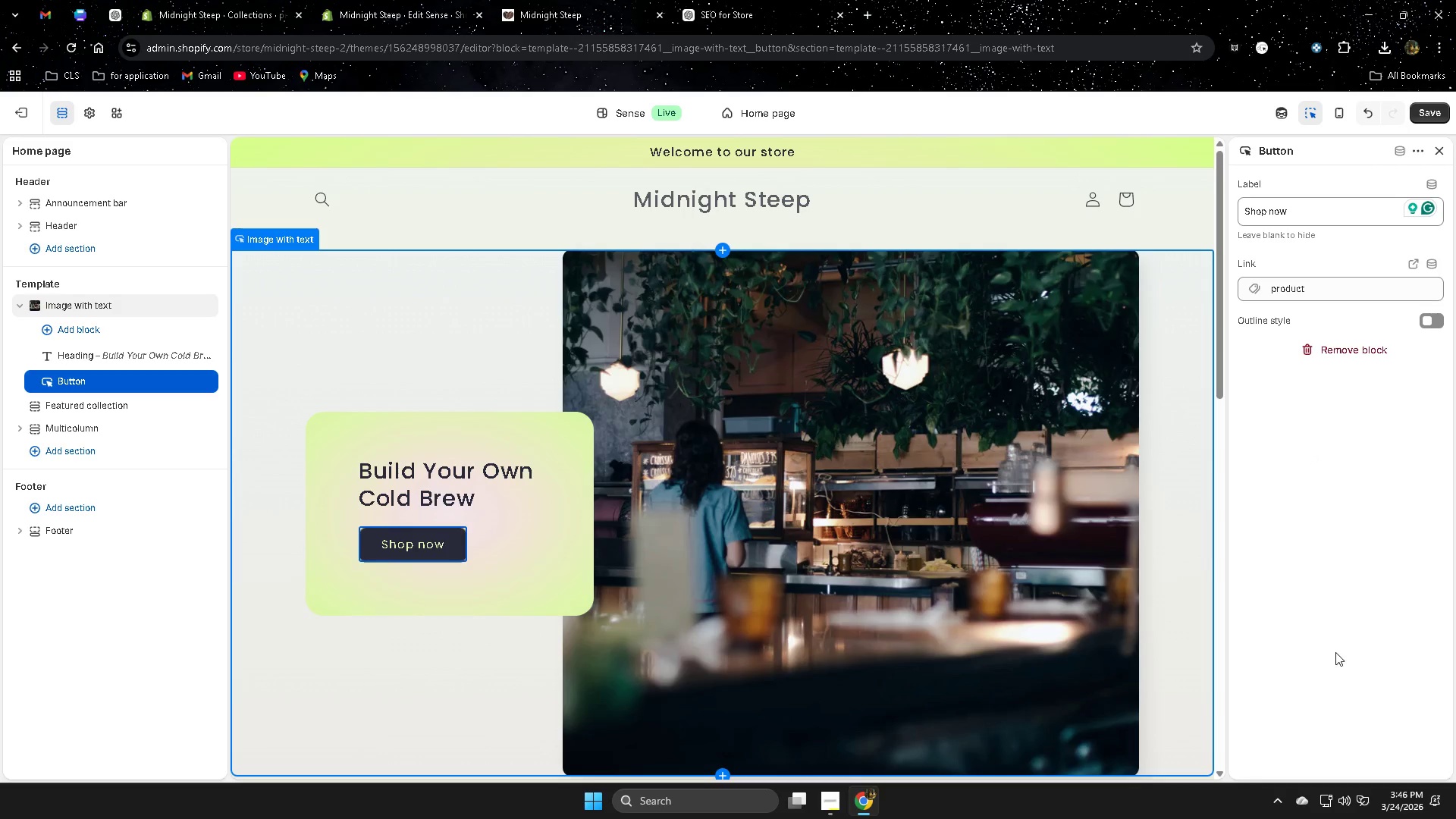 
left_click([1430, 105])
 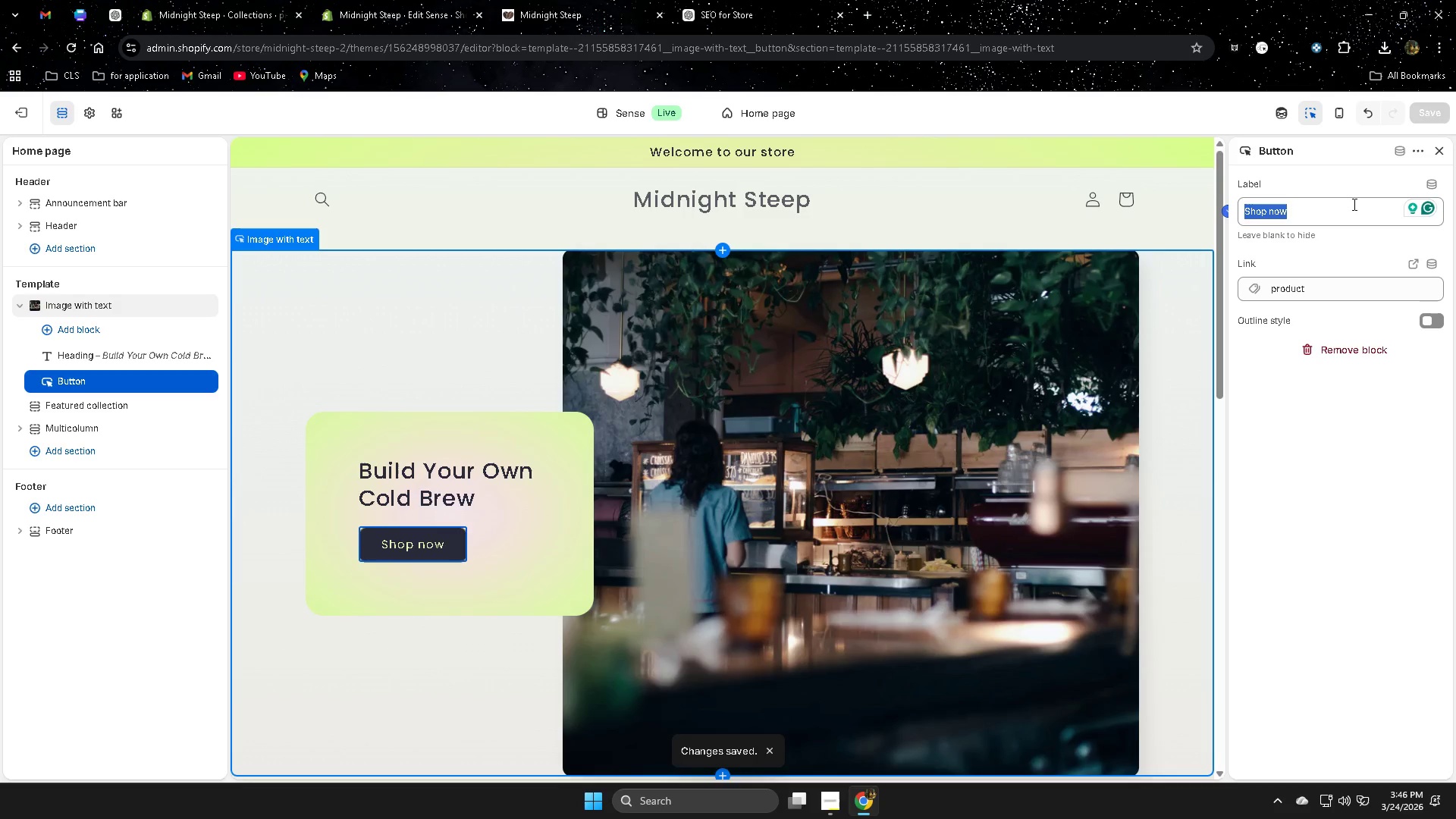 
wait(10.77)
 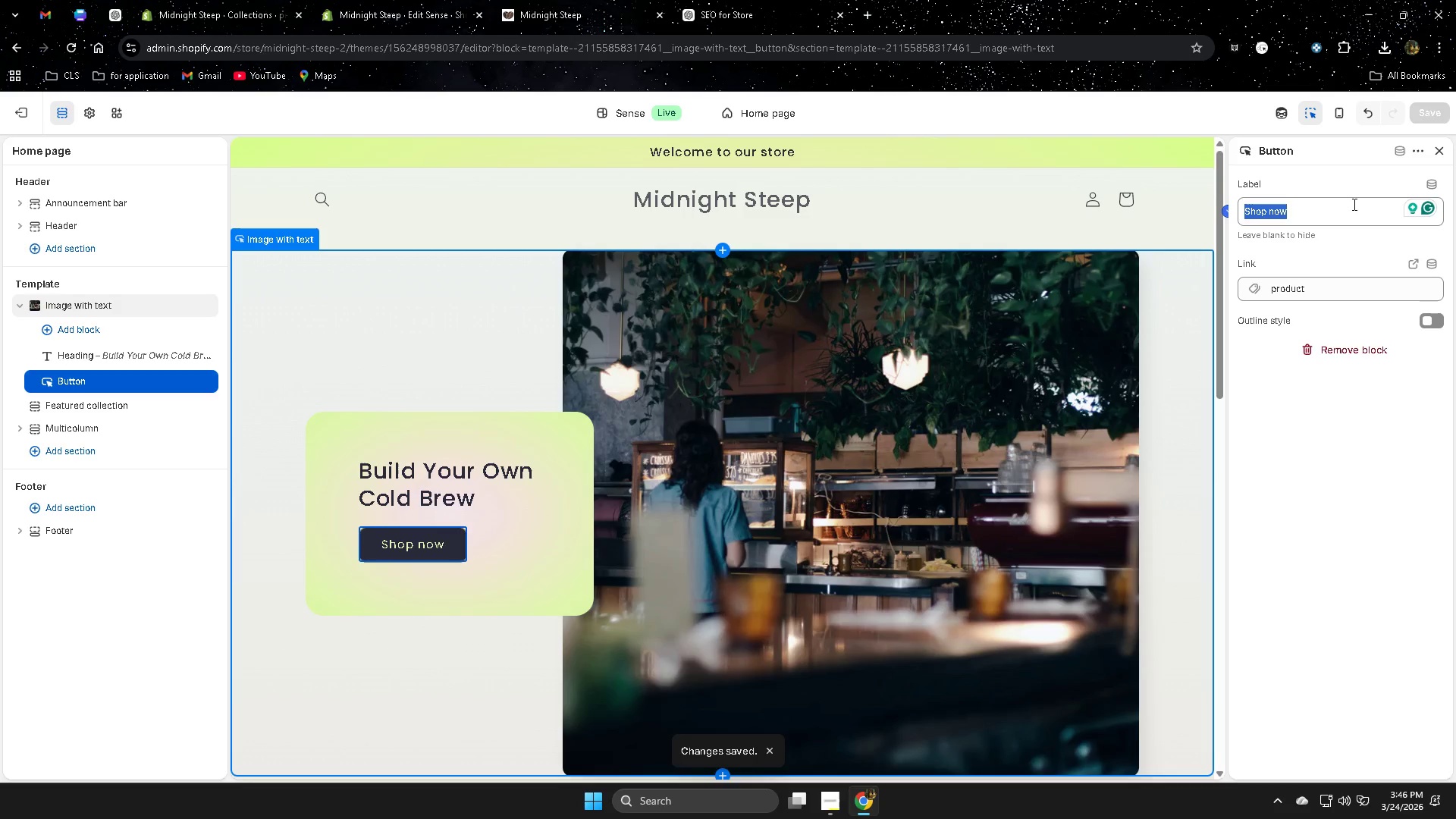 
left_click([839, 798])